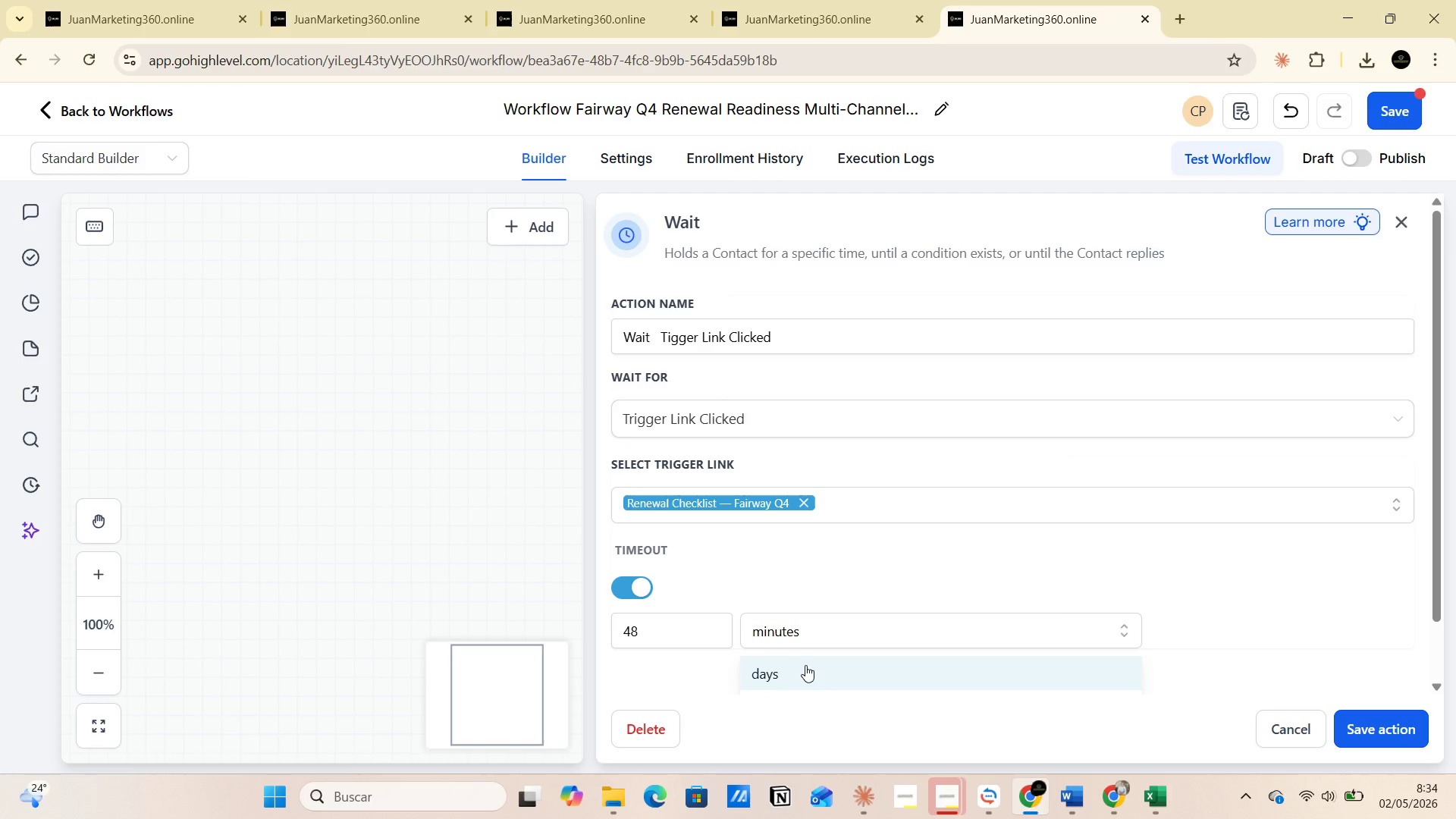 
left_click([831, 623])
 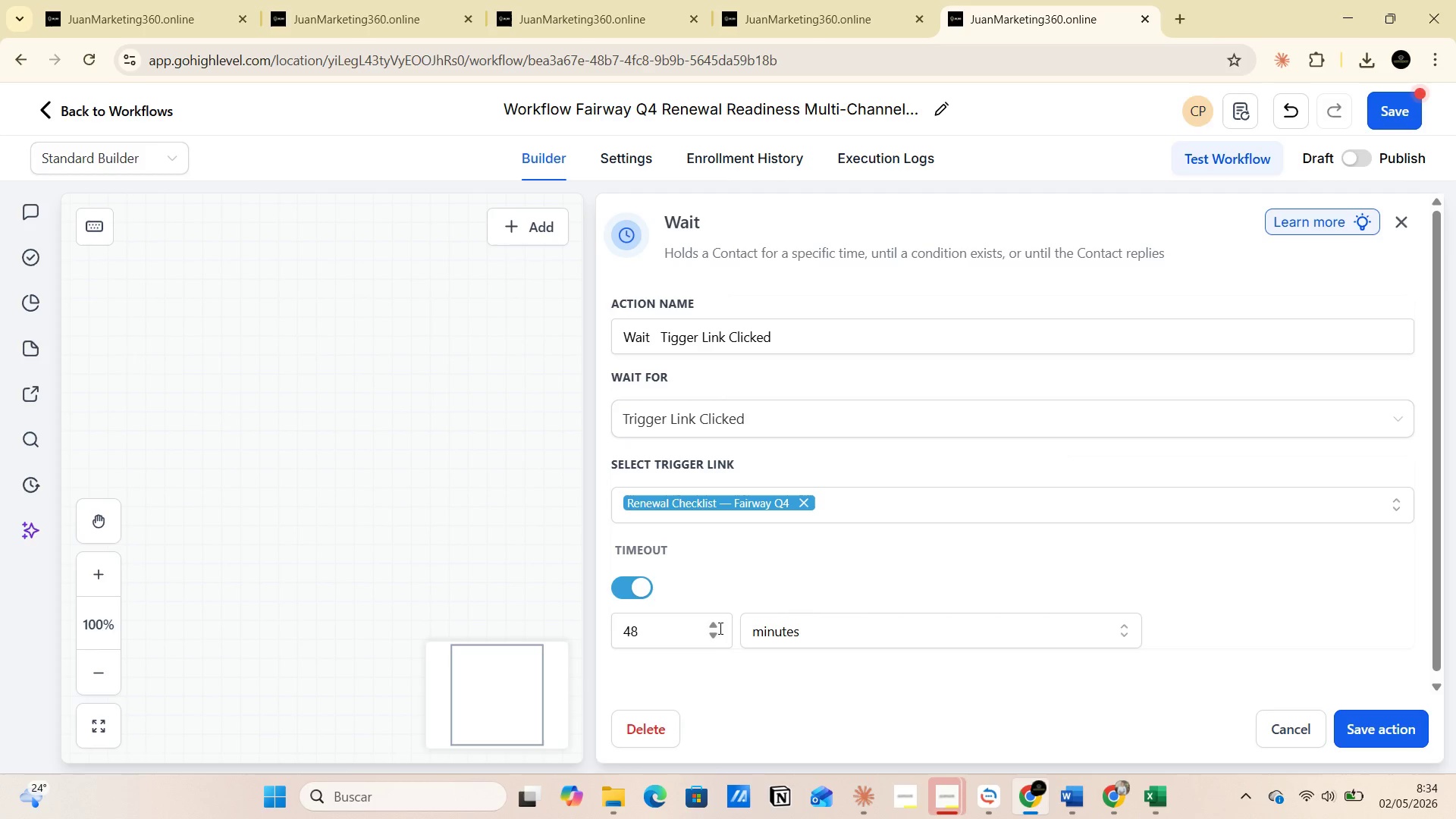 
left_click([715, 626])
 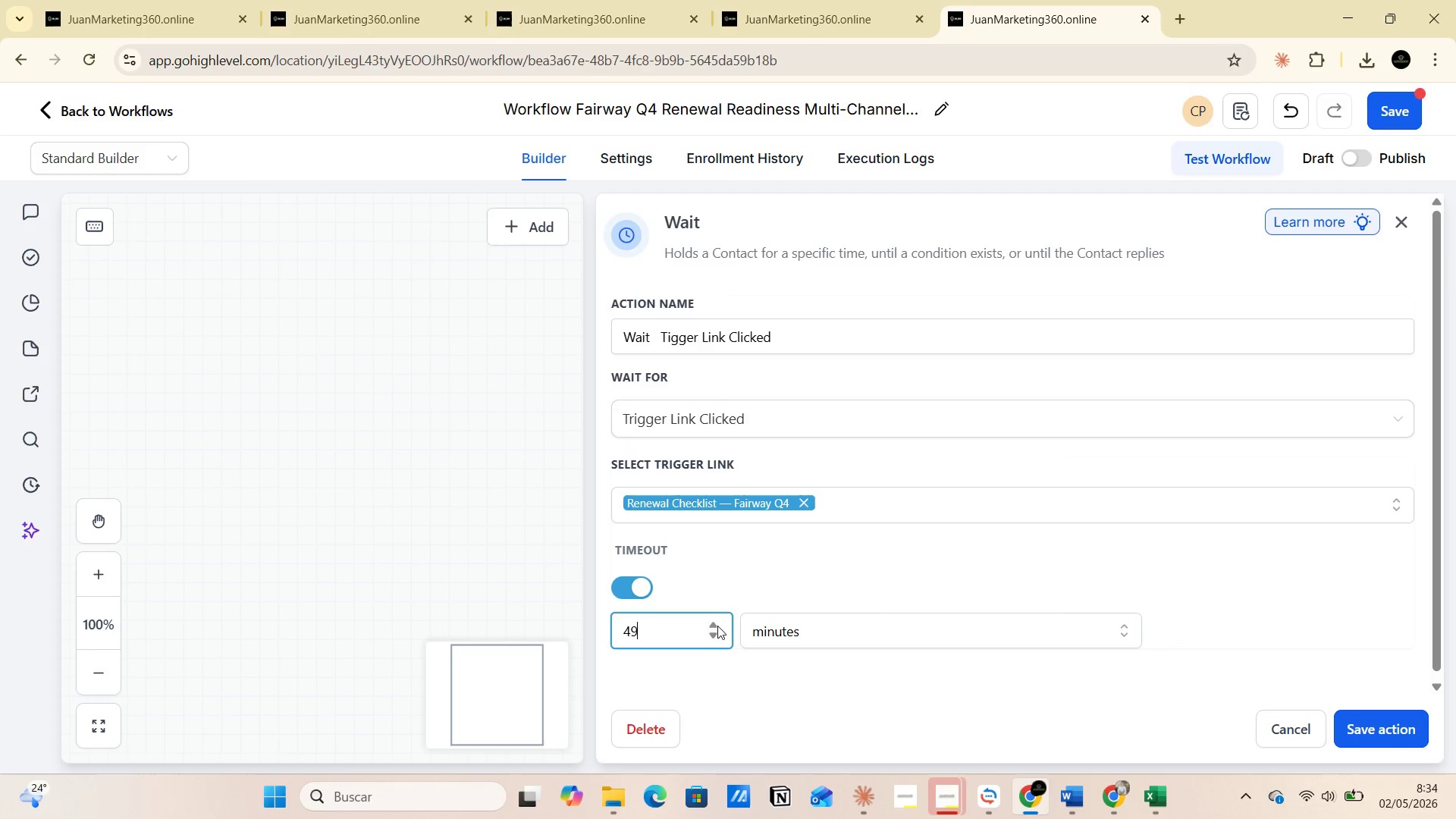 
left_click([717, 638])
 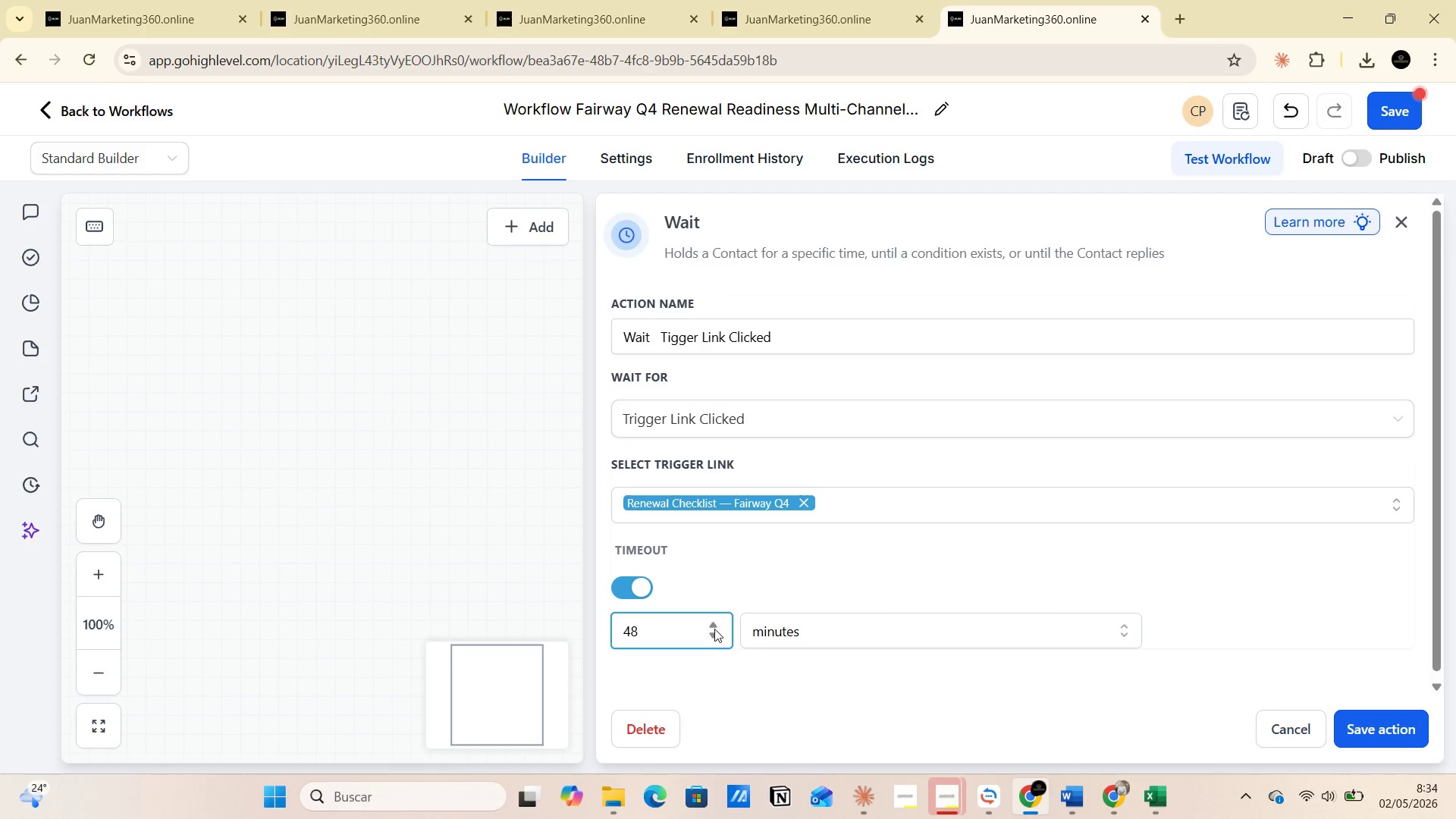 
left_click([713, 623])
 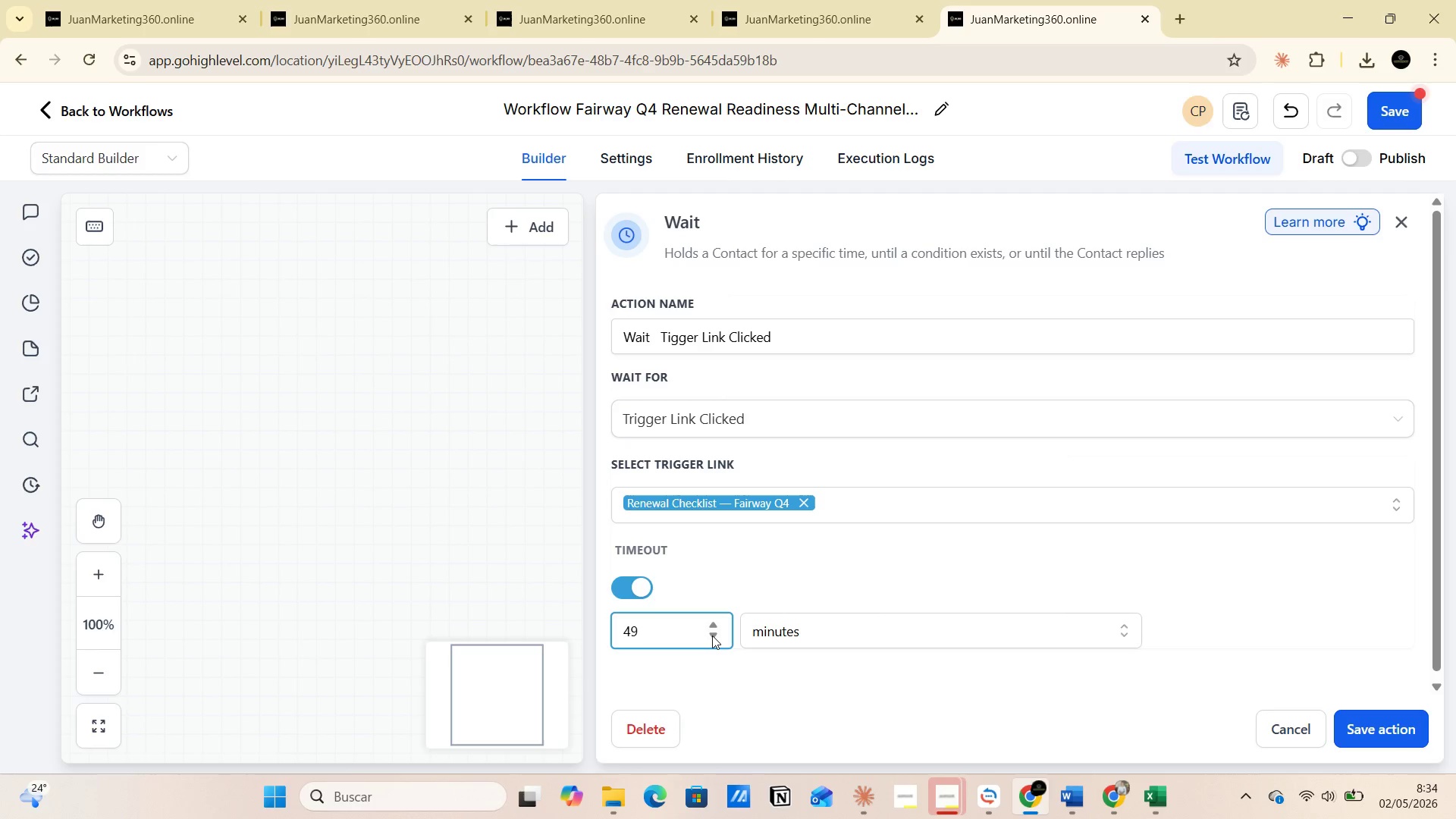 
double_click([712, 635])
 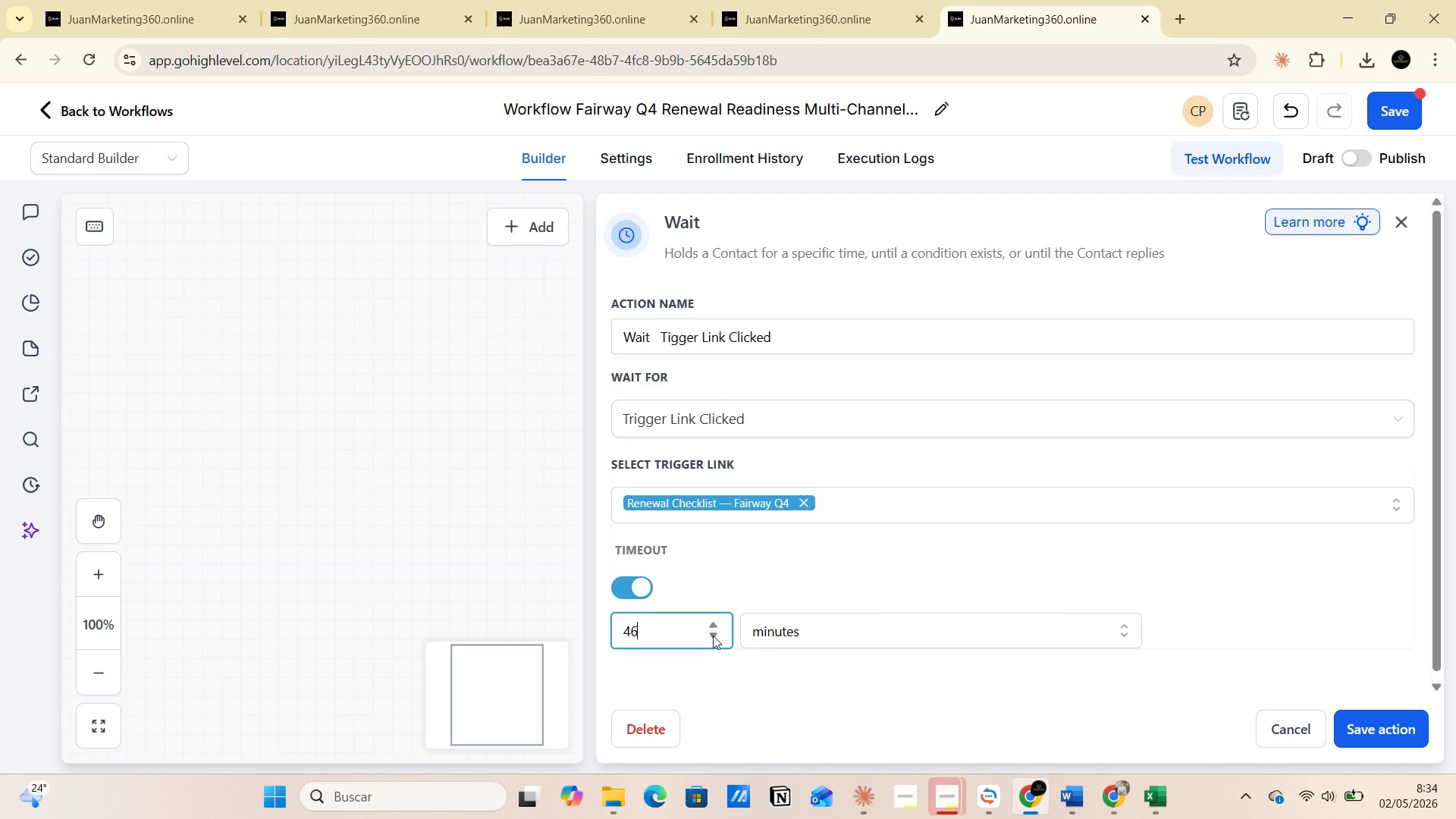 
triple_click([713, 635])
 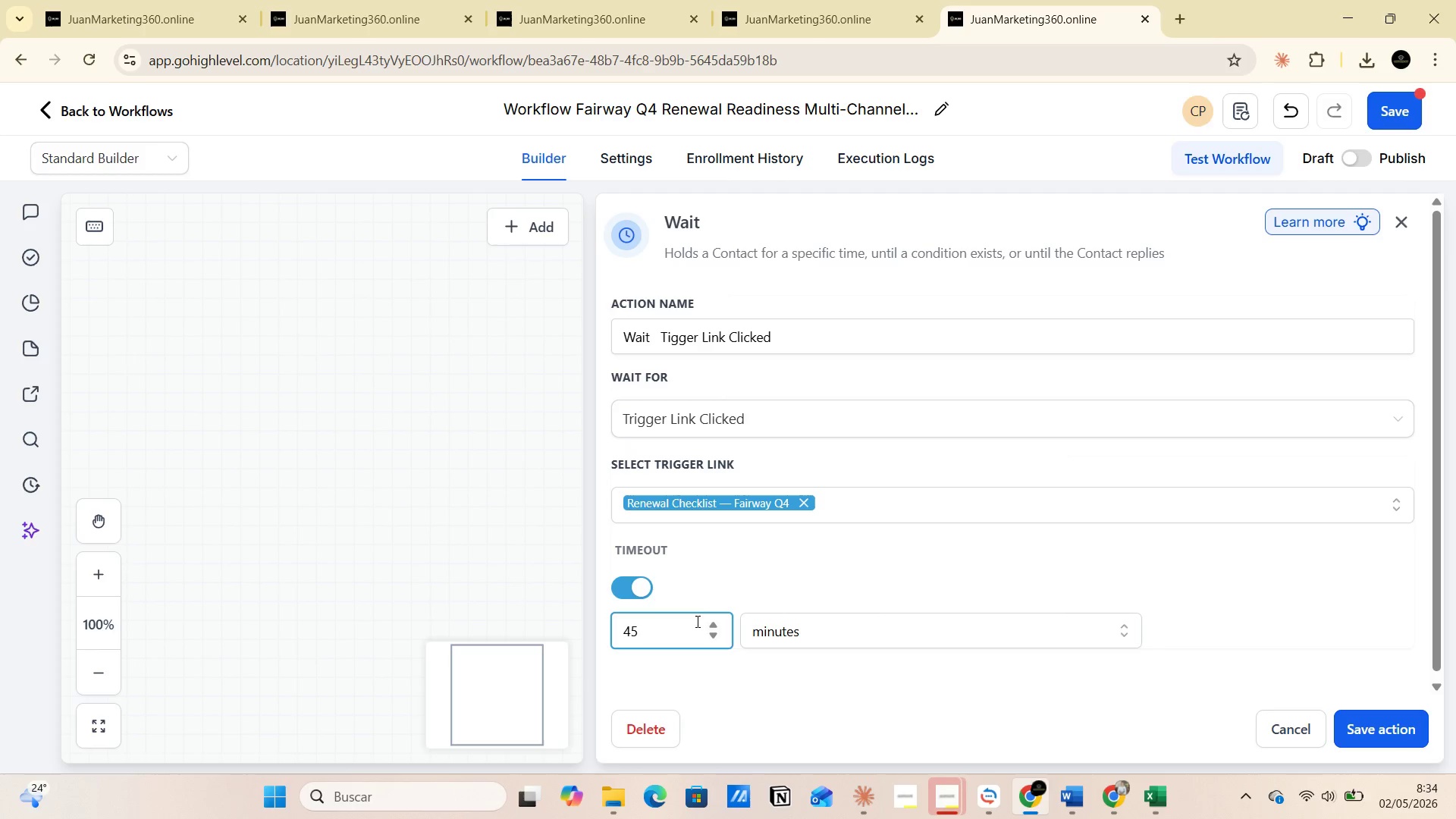 
left_click_drag(start_coordinate=[686, 621], to_coordinate=[619, 612])
 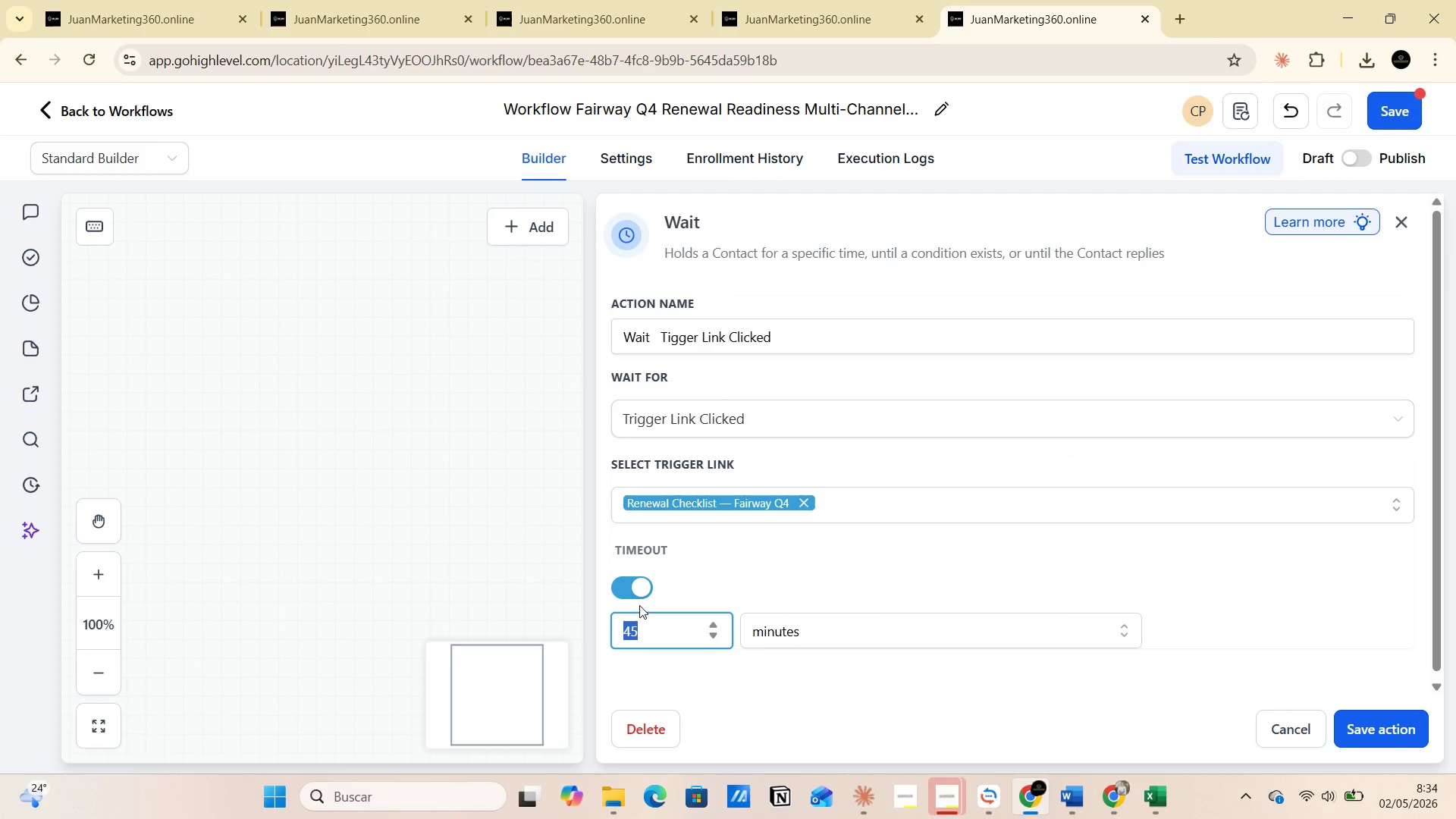 
key(Backspace)
 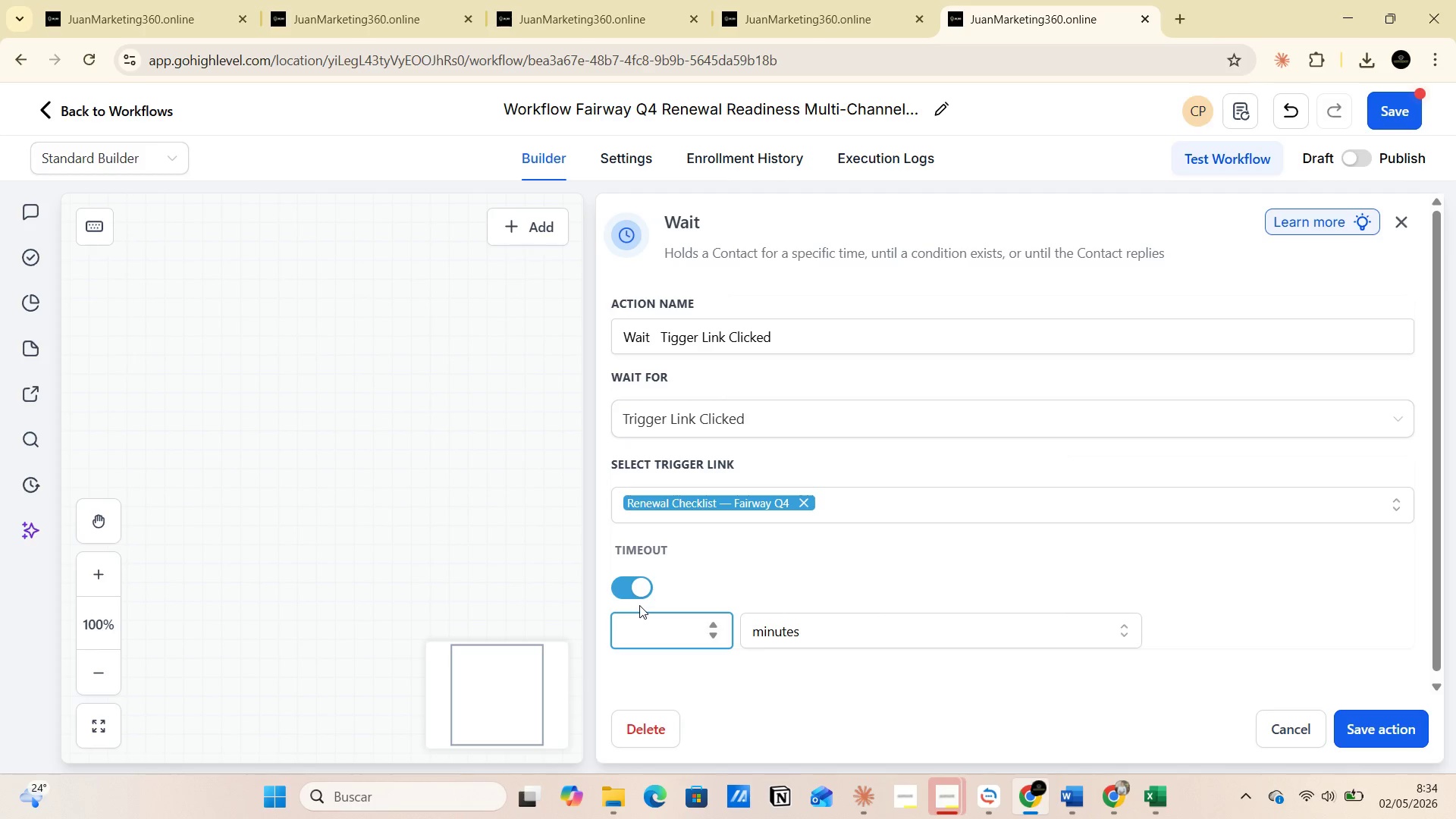 
key(2)
 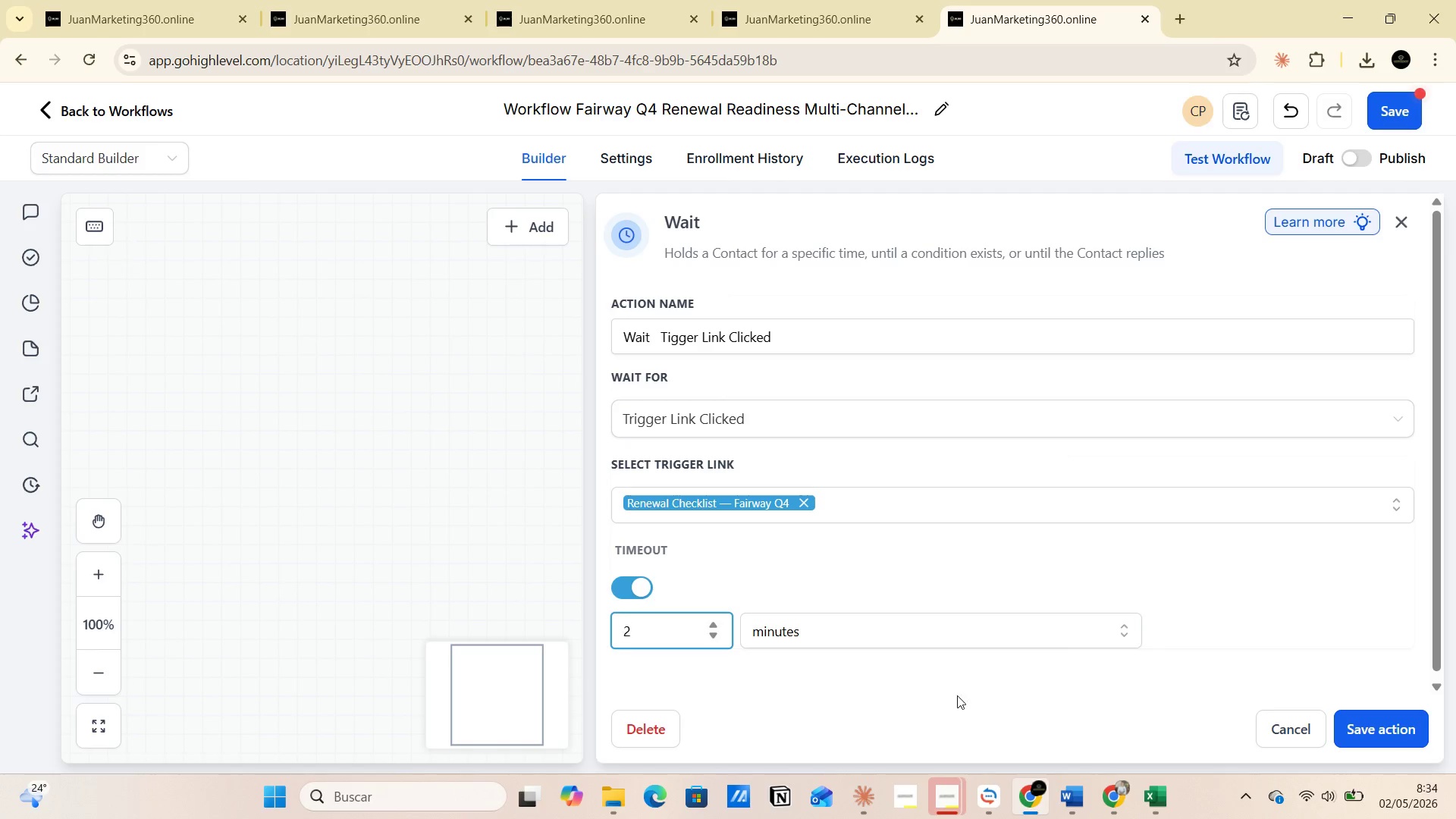 
left_click([934, 646])
 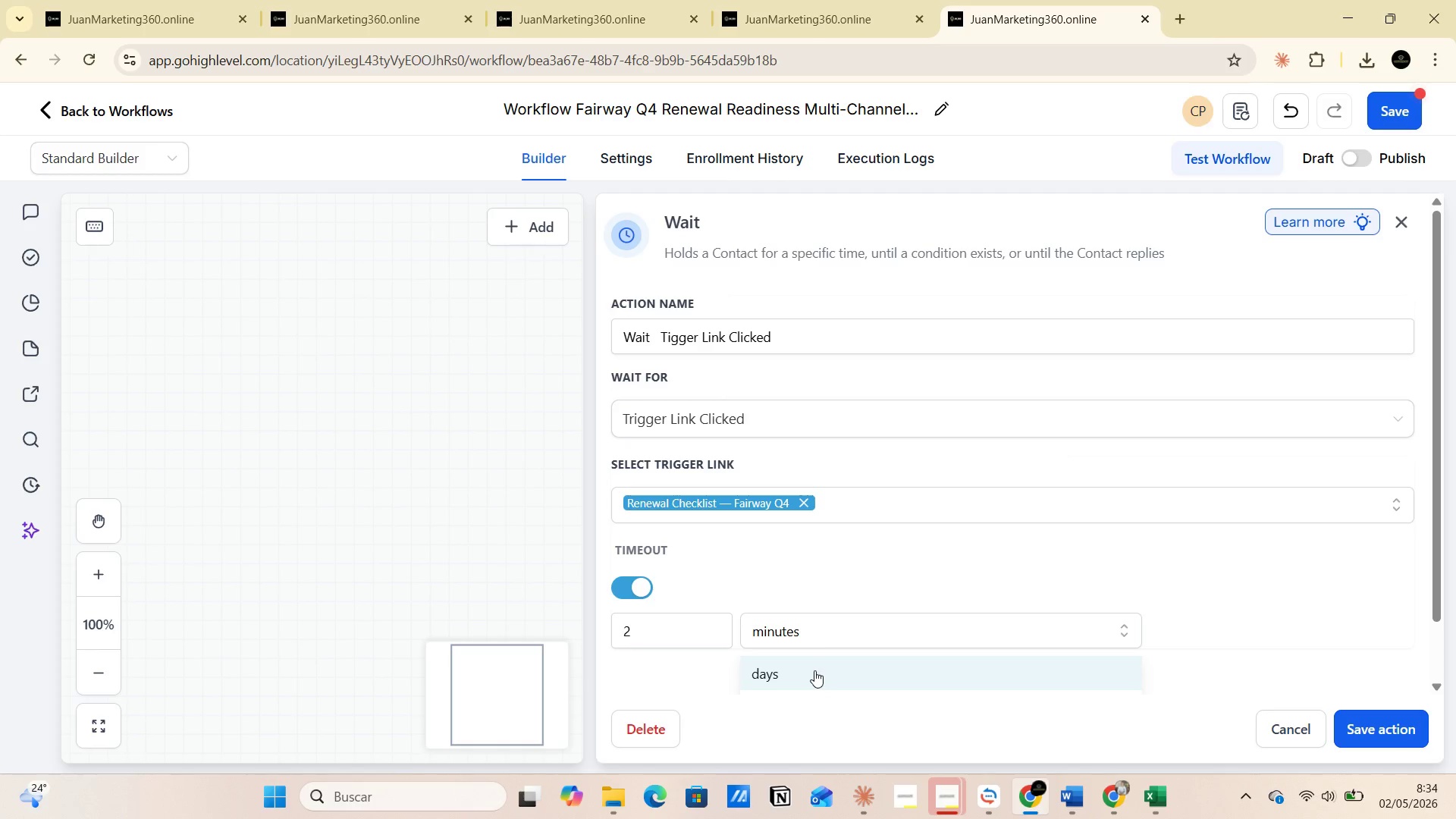 
scroll: coordinate [844, 667], scroll_direction: down, amount: 4.0
 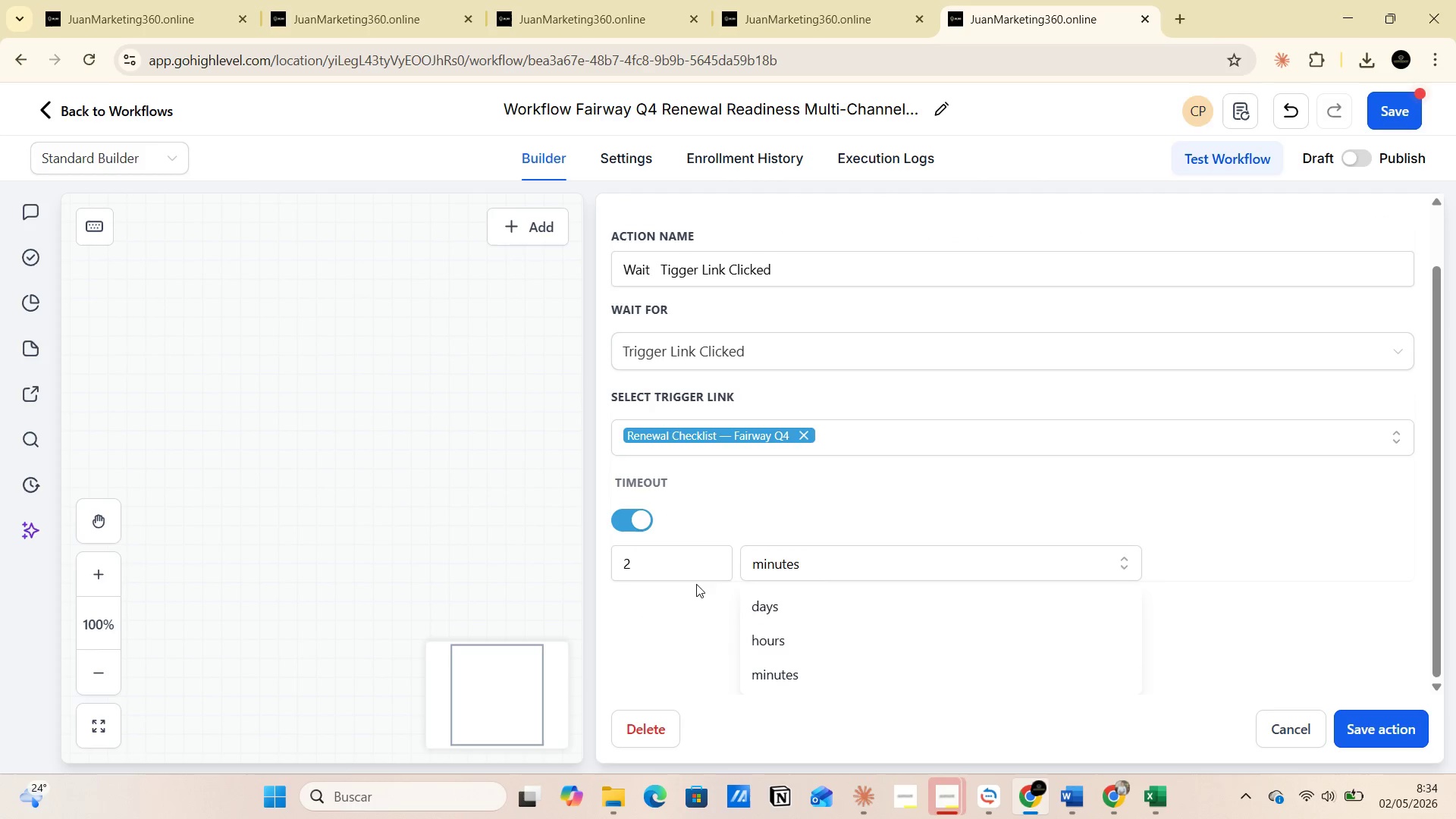 
left_click_drag(start_coordinate=[671, 565], to_coordinate=[607, 551])
 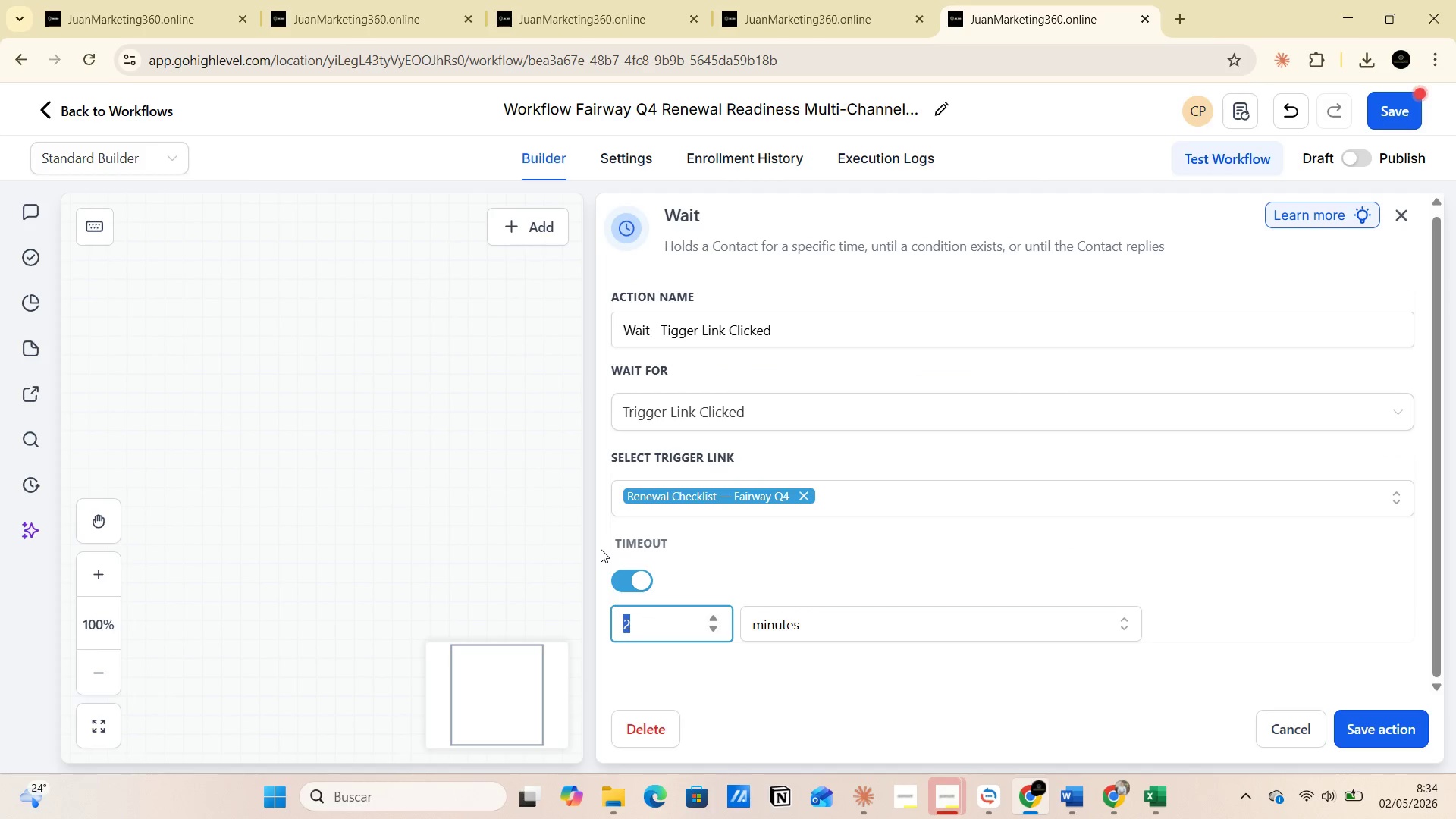 
type(48)
 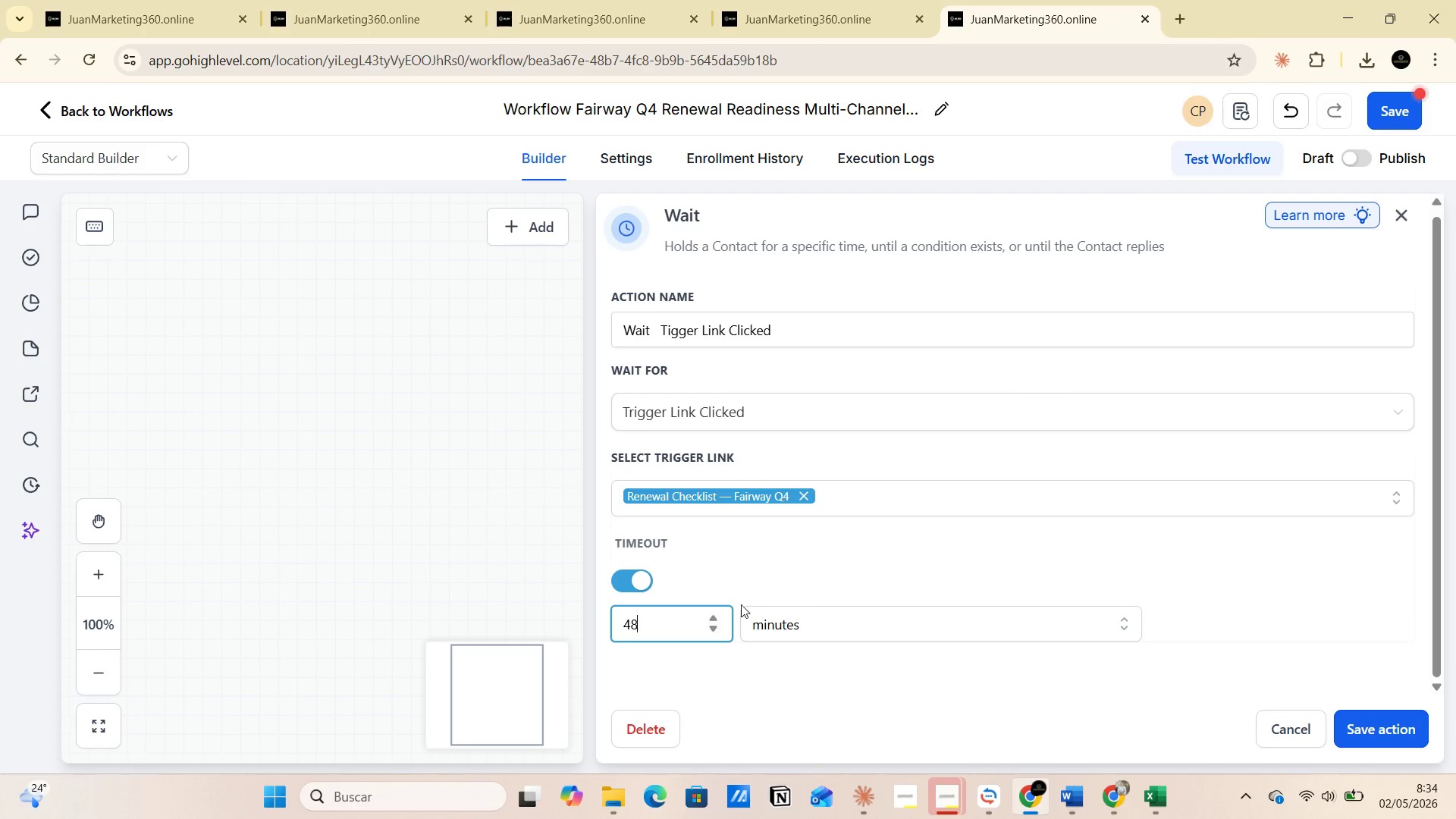 
left_click([810, 627])
 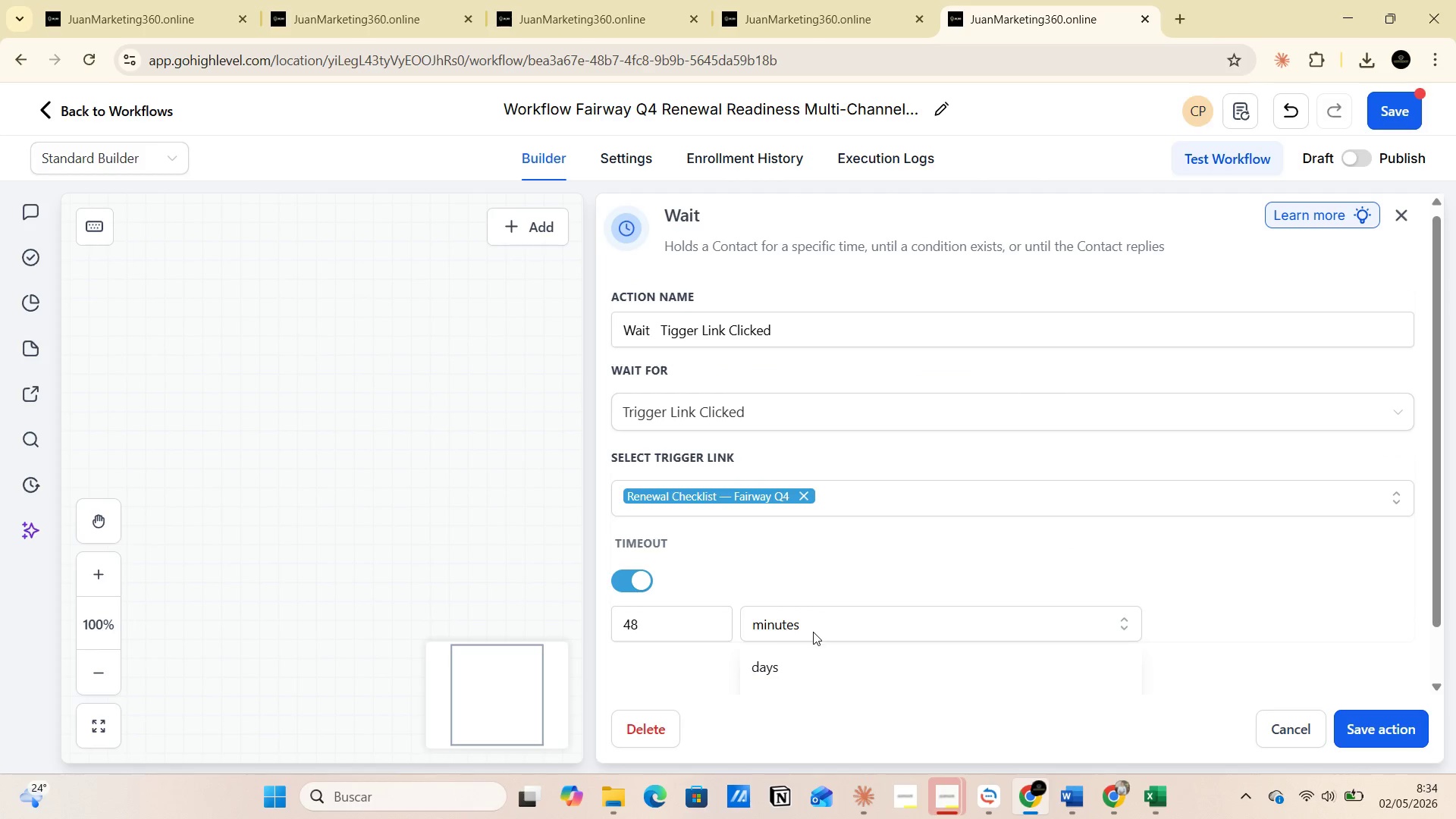 
scroll: coordinate [814, 634], scroll_direction: down, amount: 1.0
 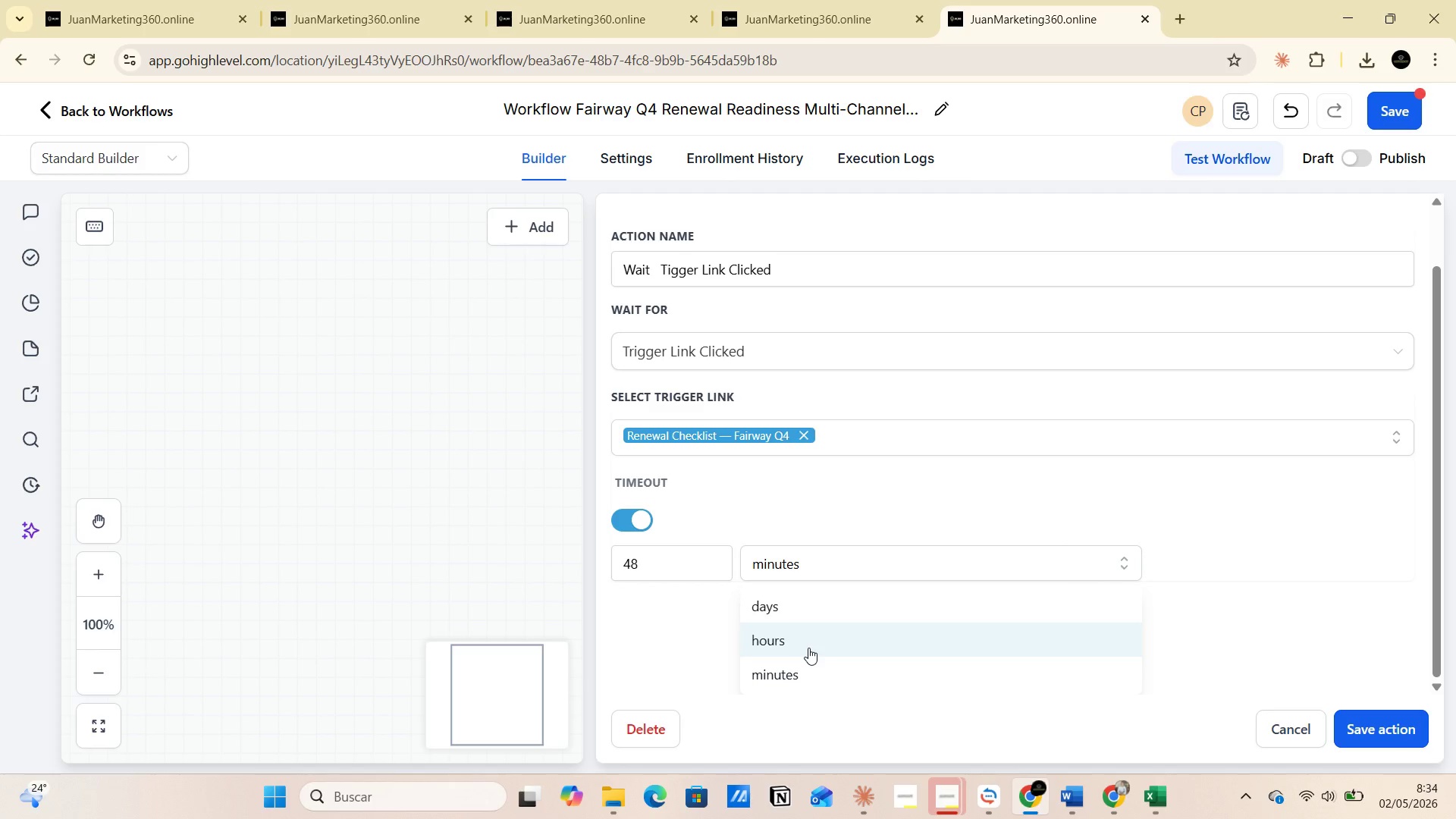 
left_click([807, 648])
 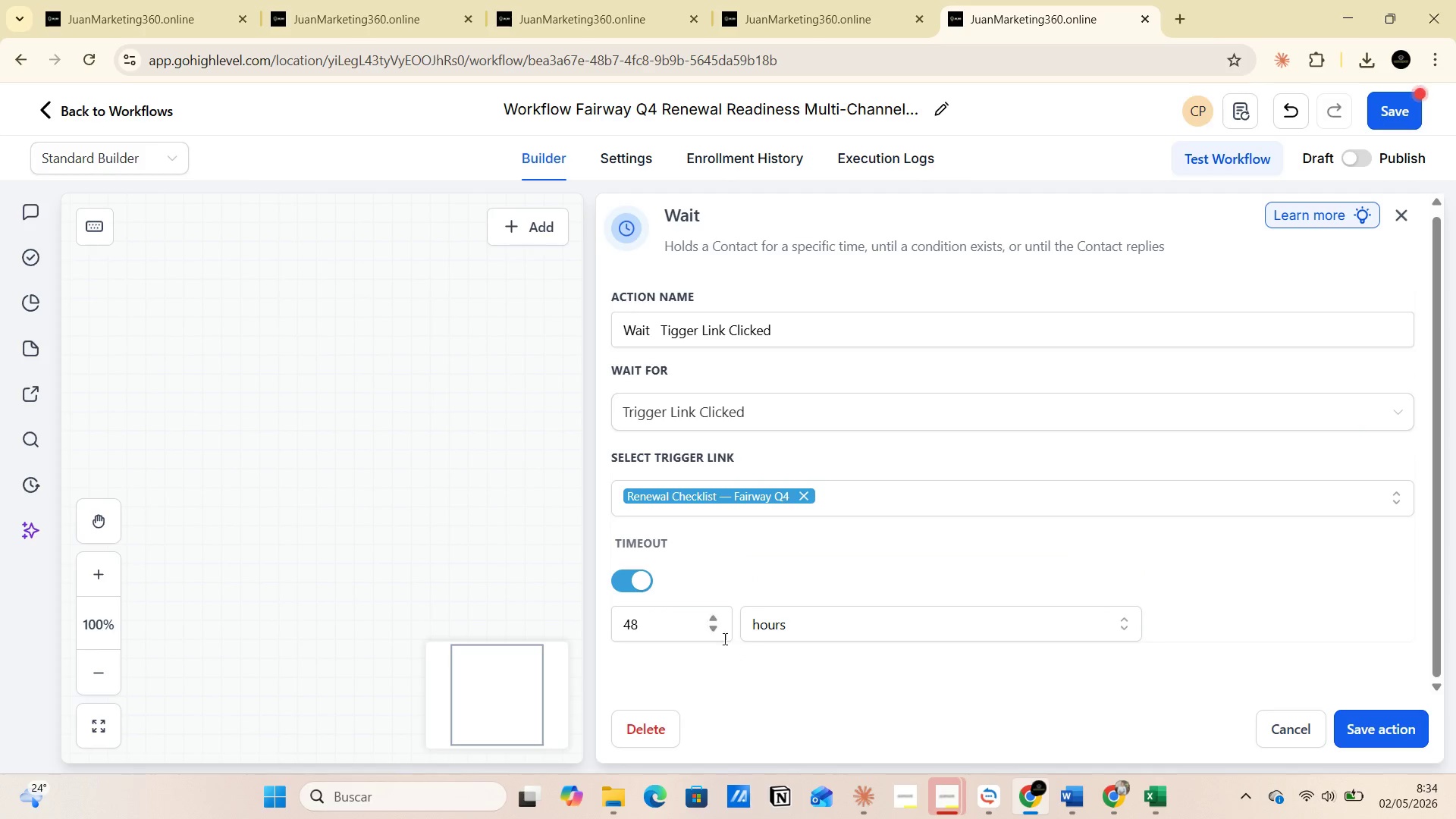 
left_click([699, 617])
 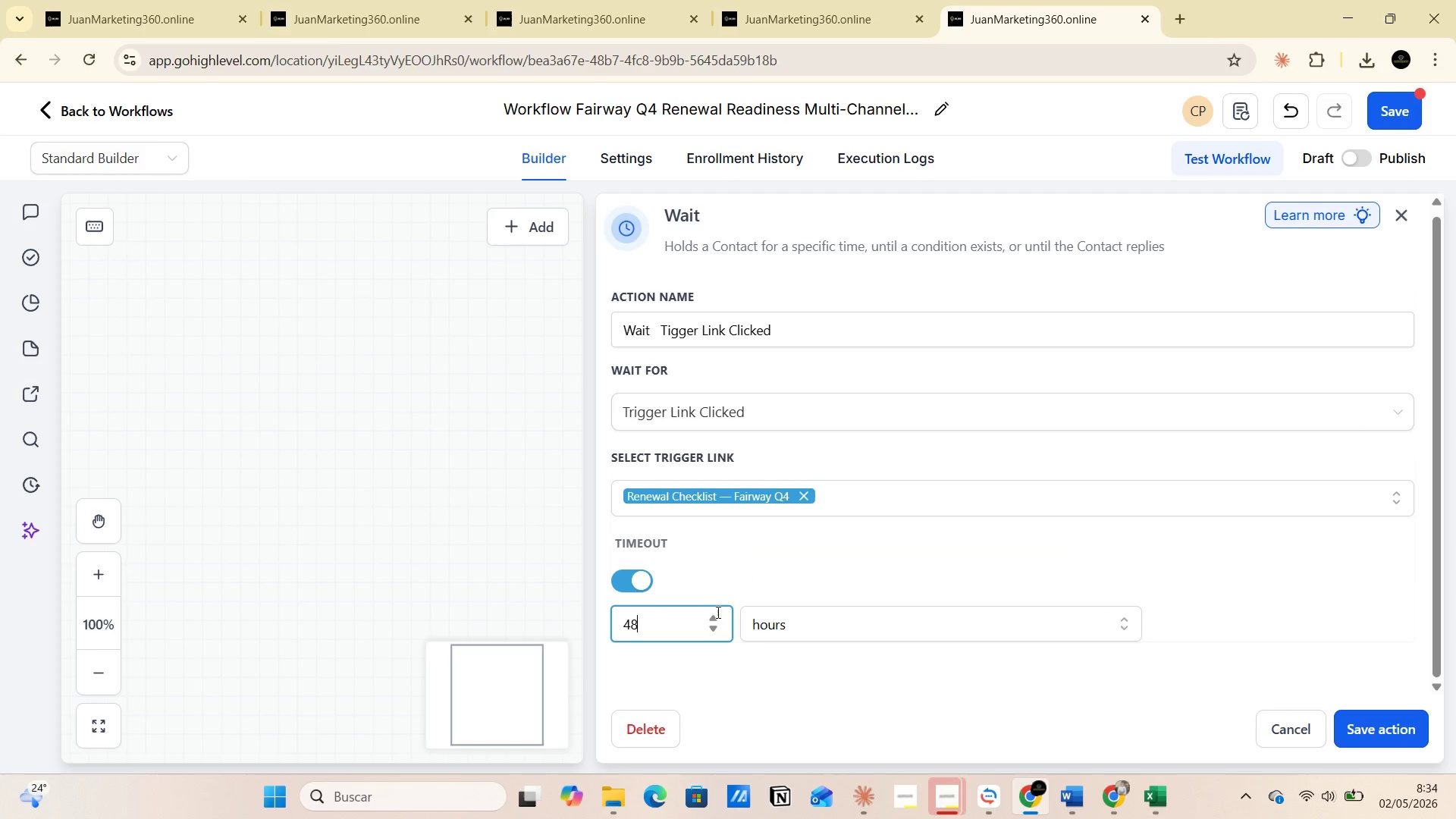 
left_click_drag(start_coordinate=[696, 609], to_coordinate=[614, 598])
 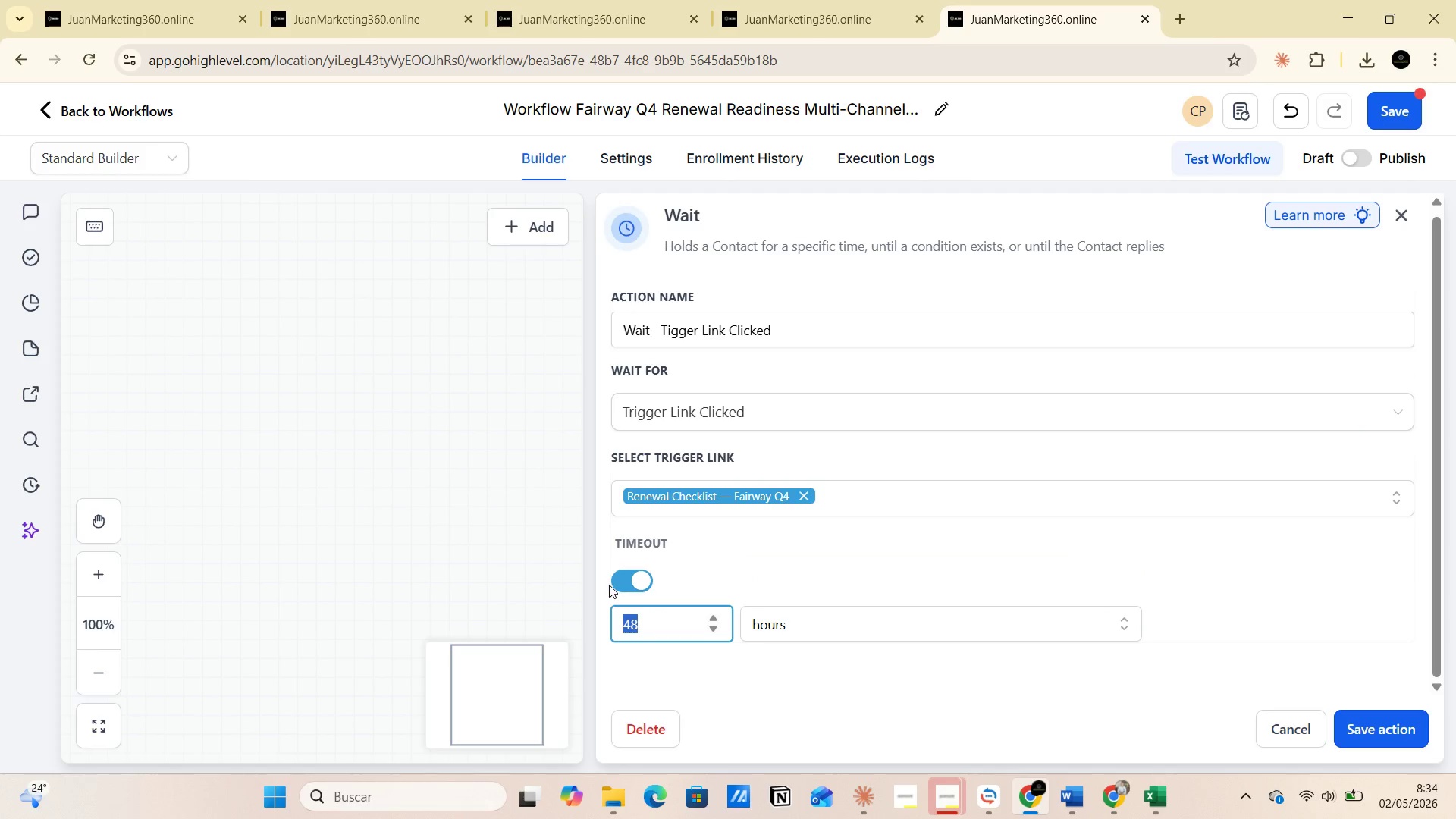 
key(2)
 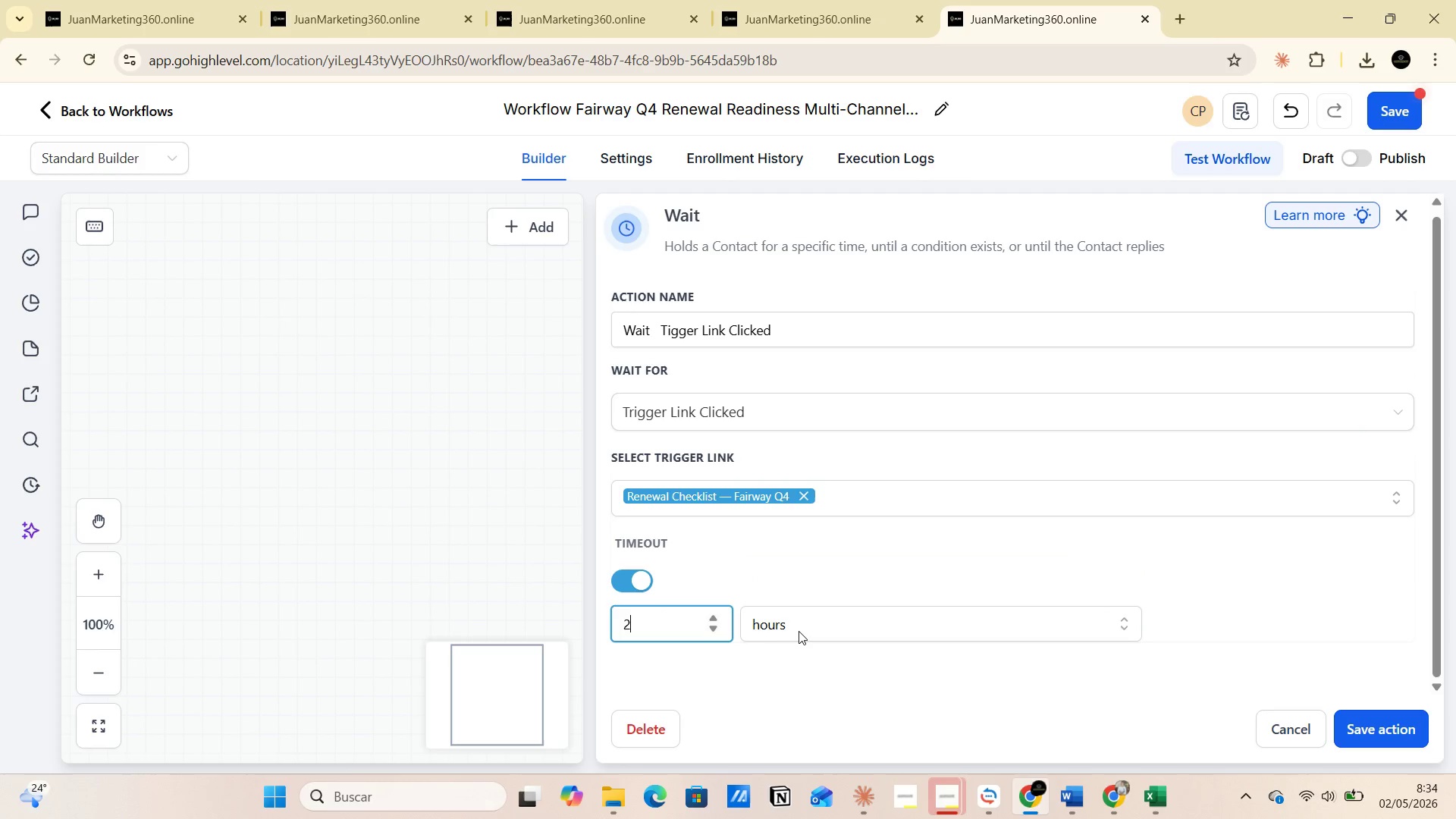 
left_click([799, 628])
 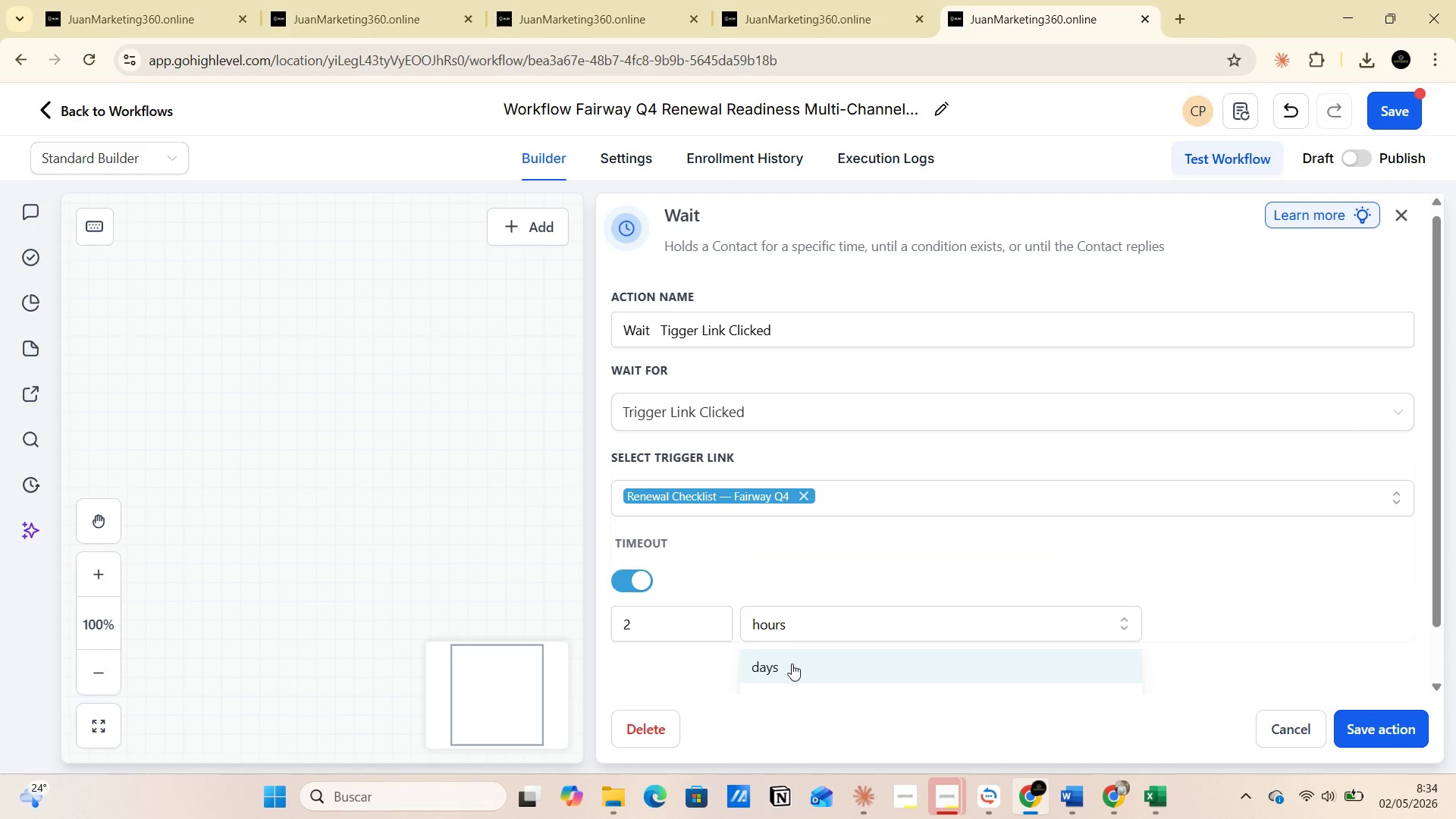 
scroll: coordinate [700, 633], scroll_direction: down, amount: 2.0
 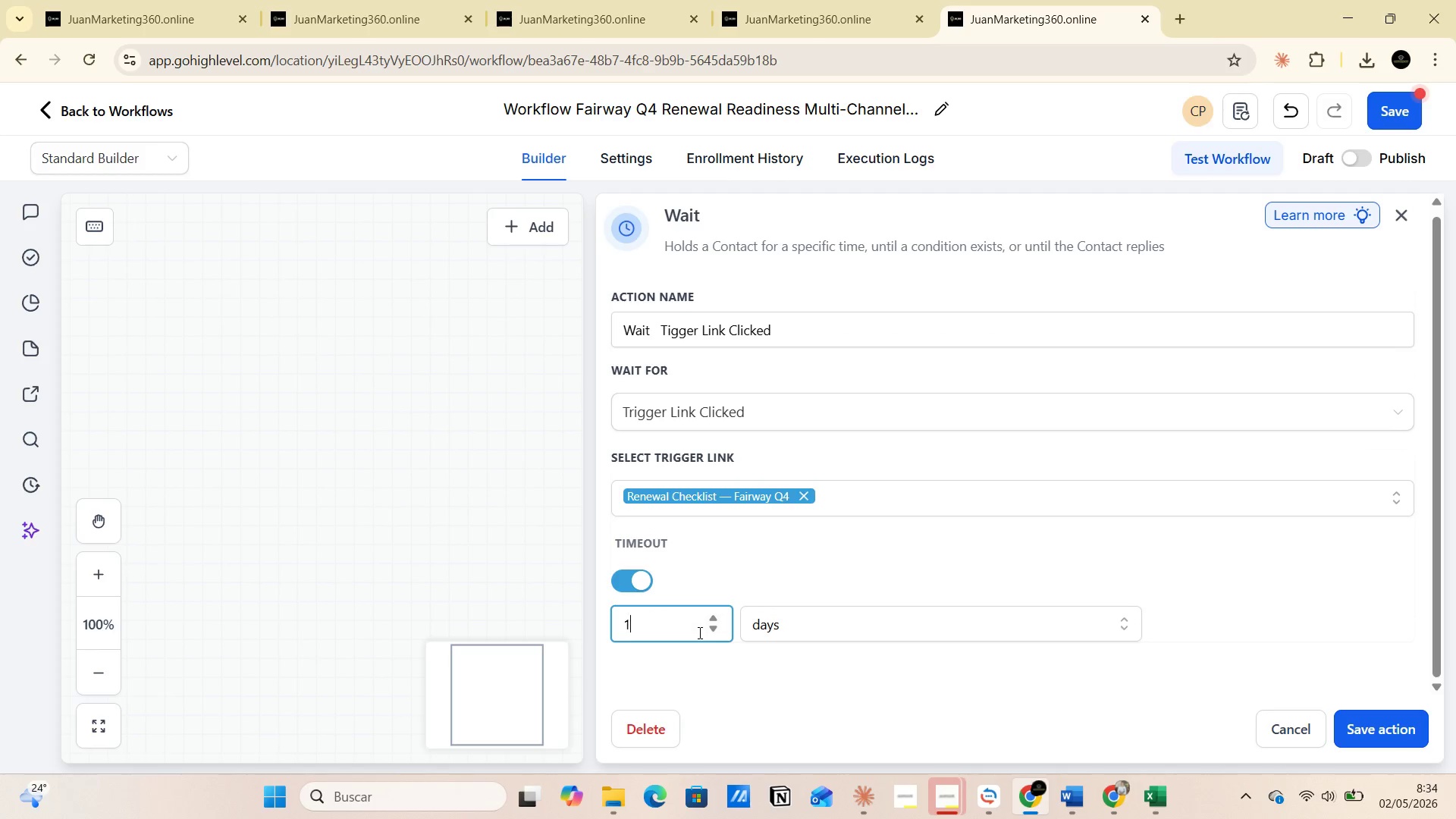 
key(Backspace)
type(48)
 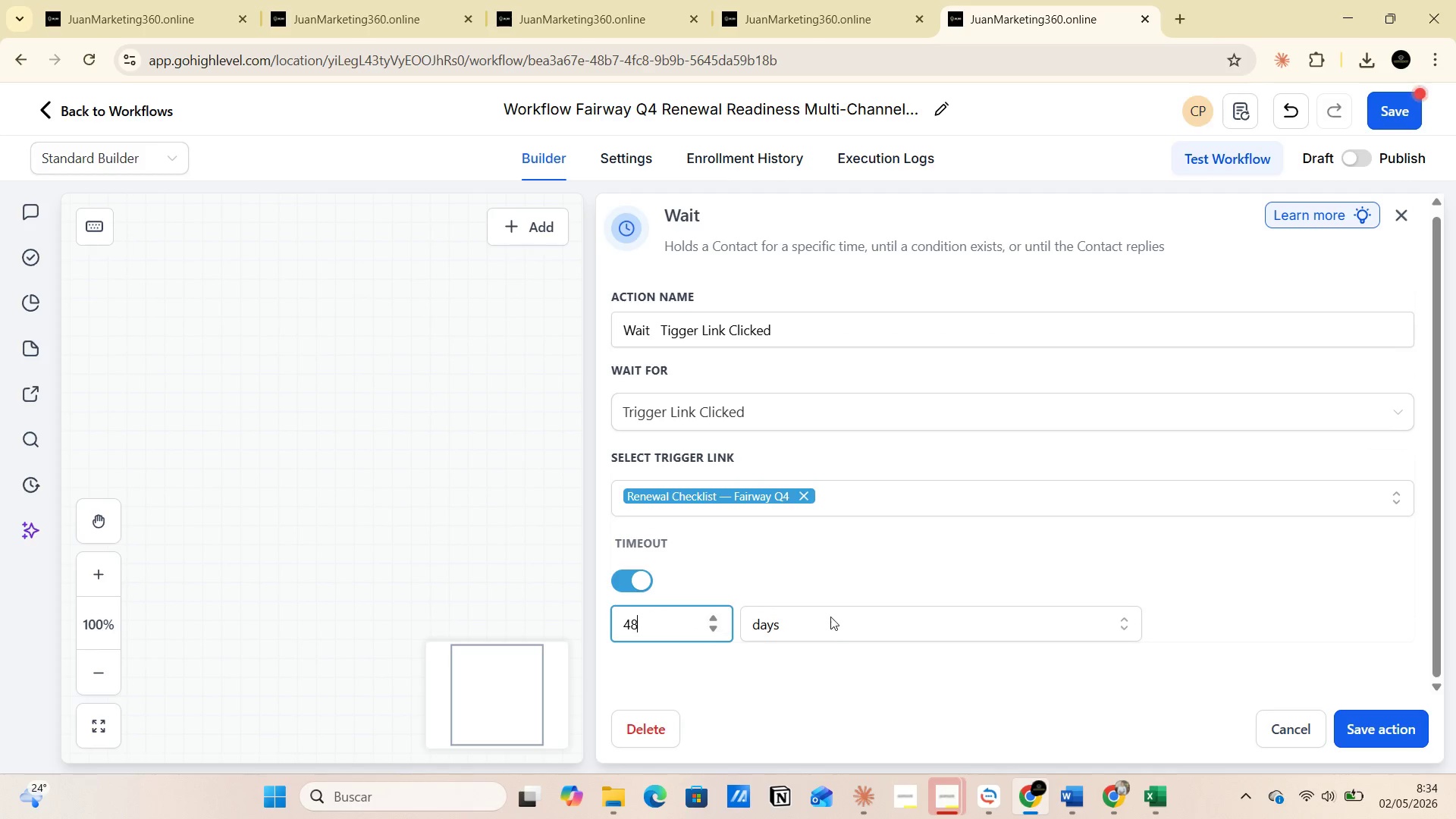 
scroll: coordinate [830, 623], scroll_direction: down, amount: 1.0
 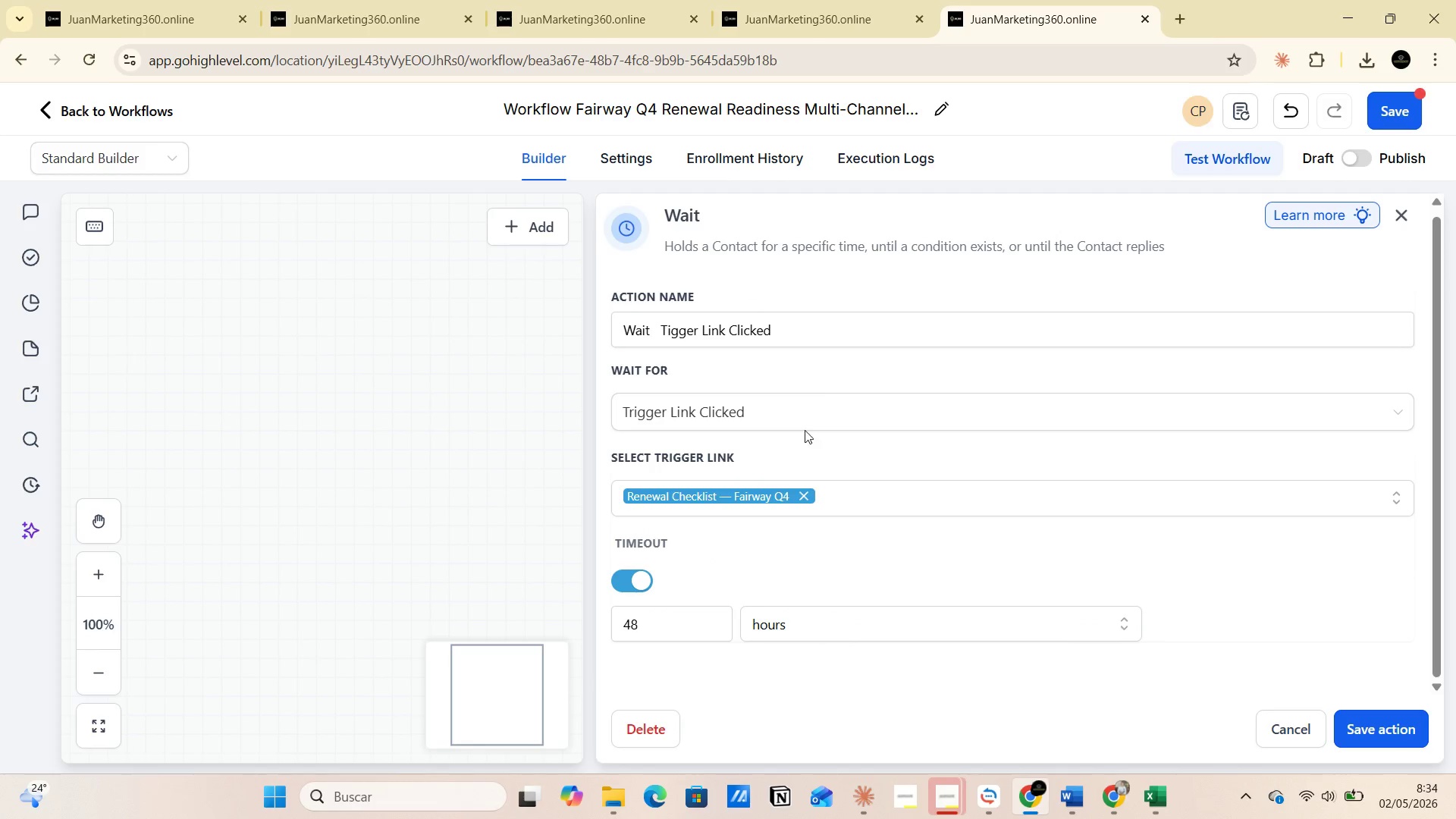 
left_click([810, 336])
 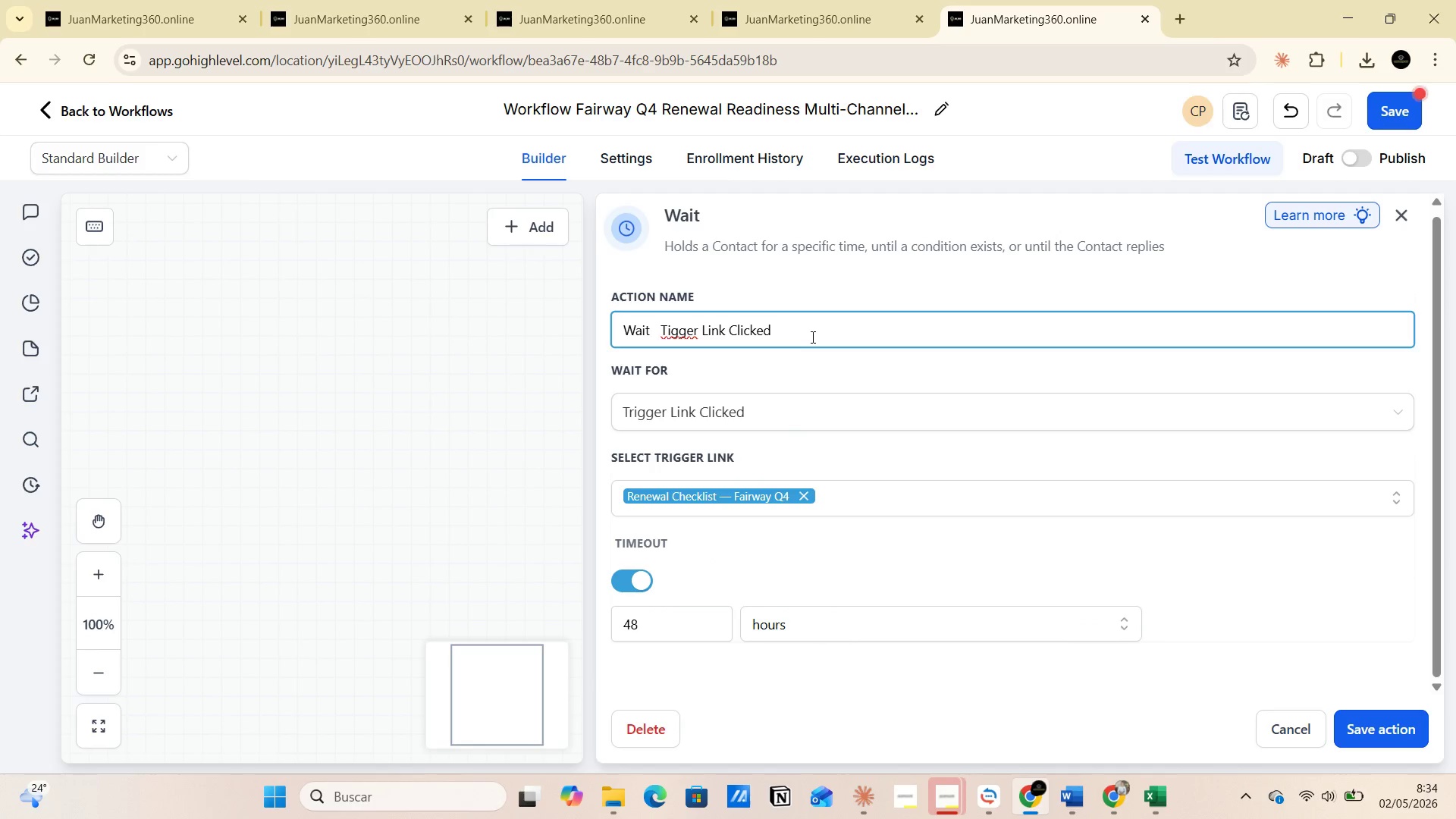 
type(  48 Hours)
 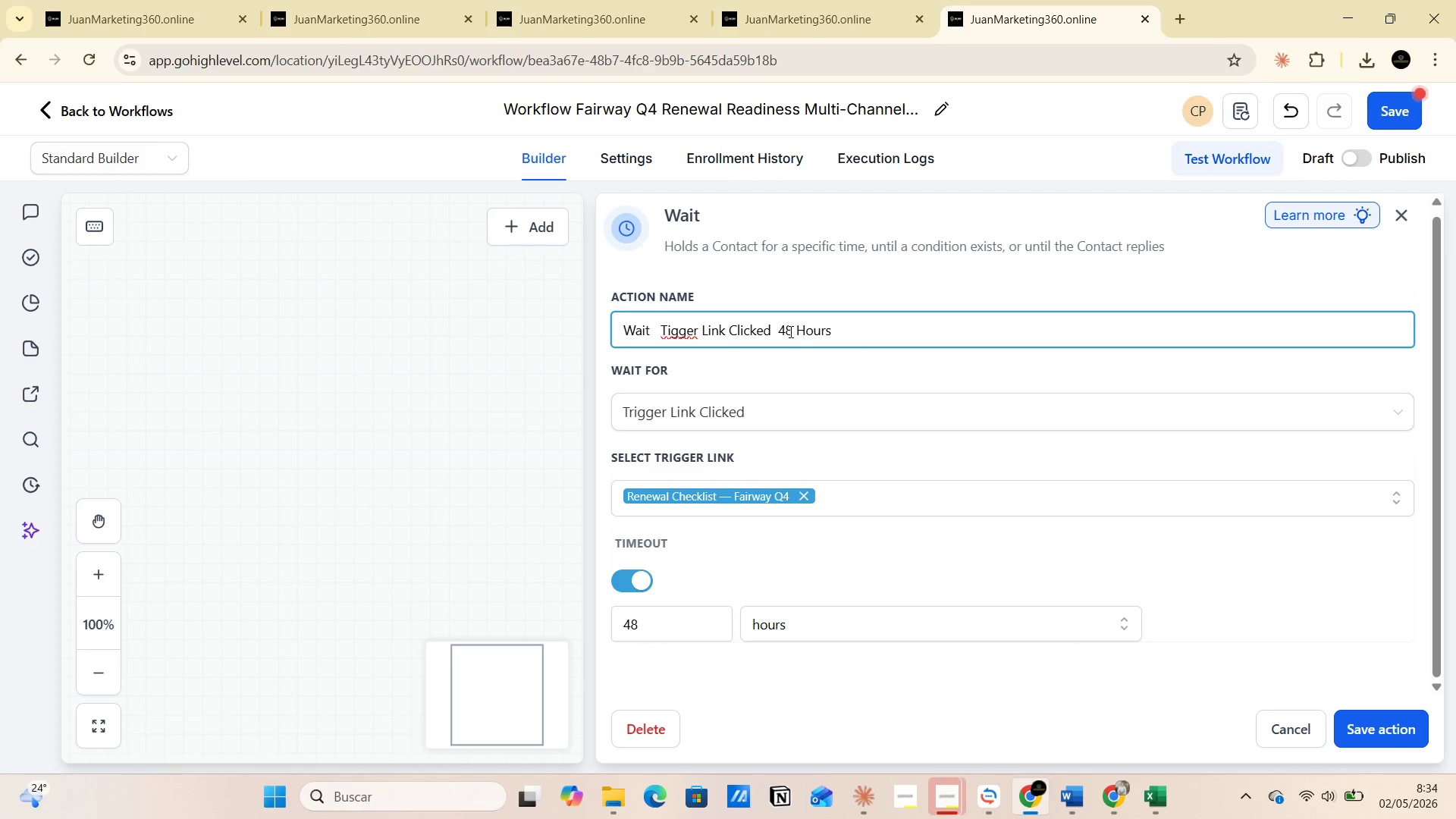 
left_click([796, 336])
 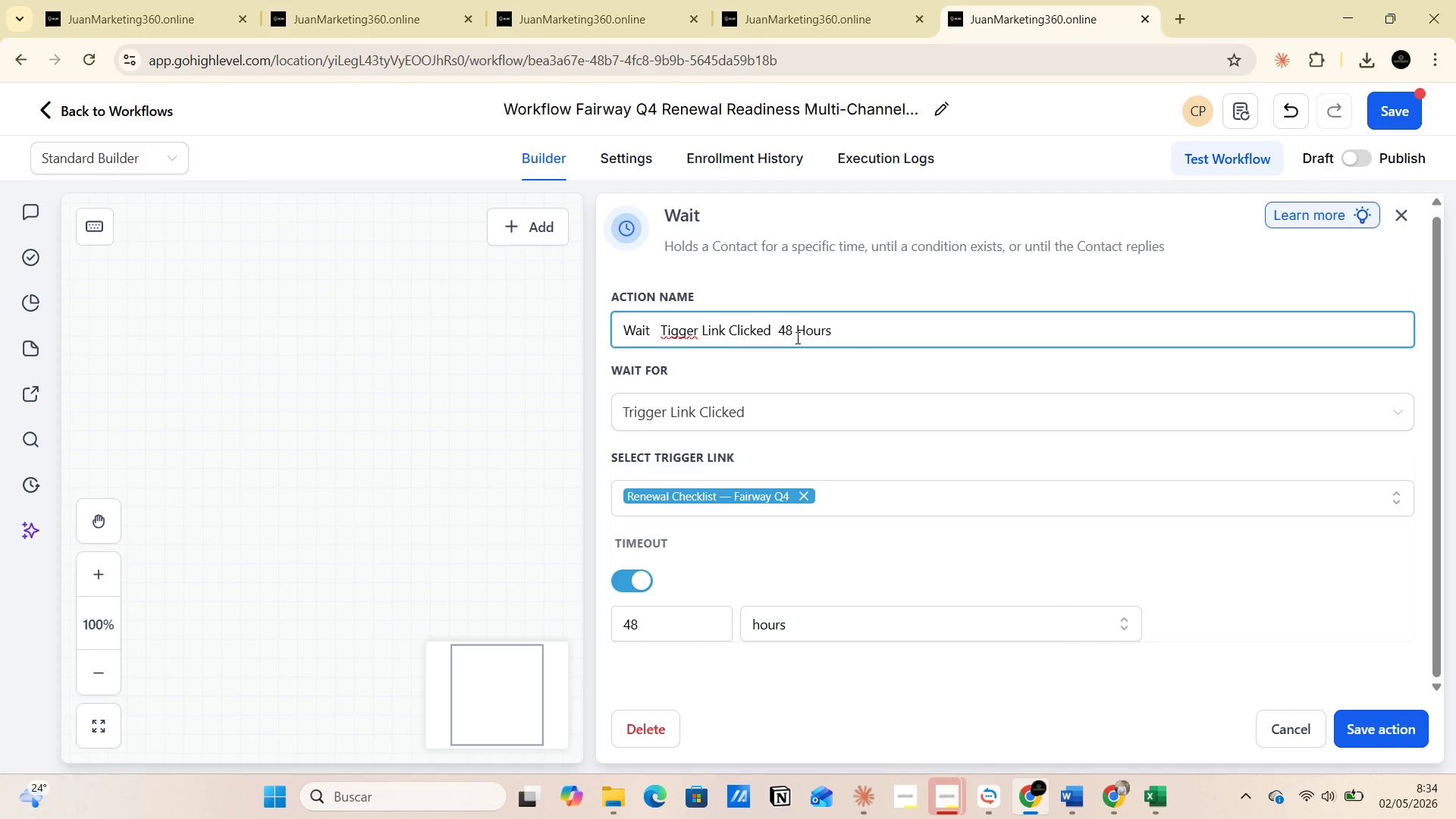 
key(Shift+8)
 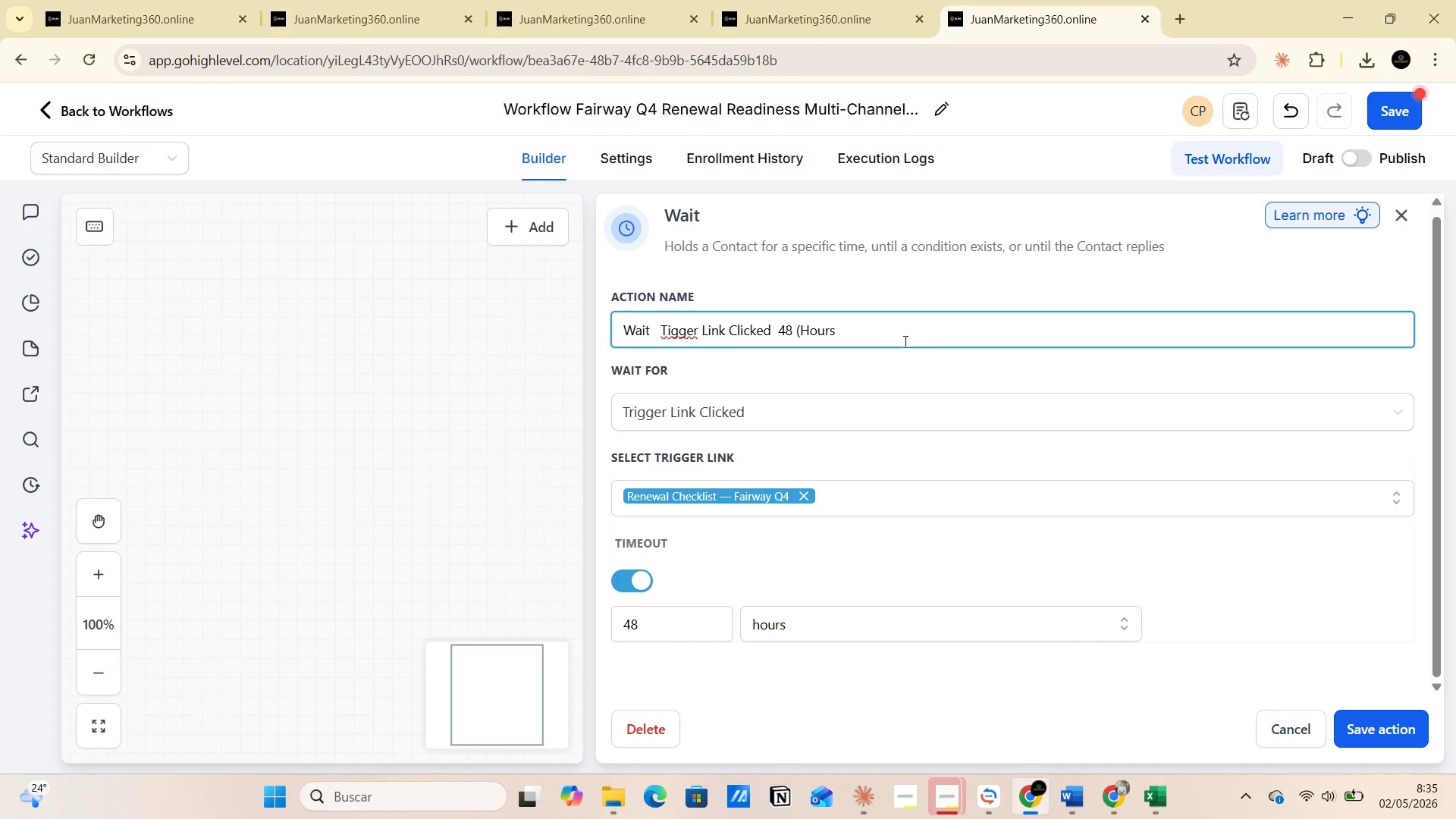 
left_click([860, 335])
 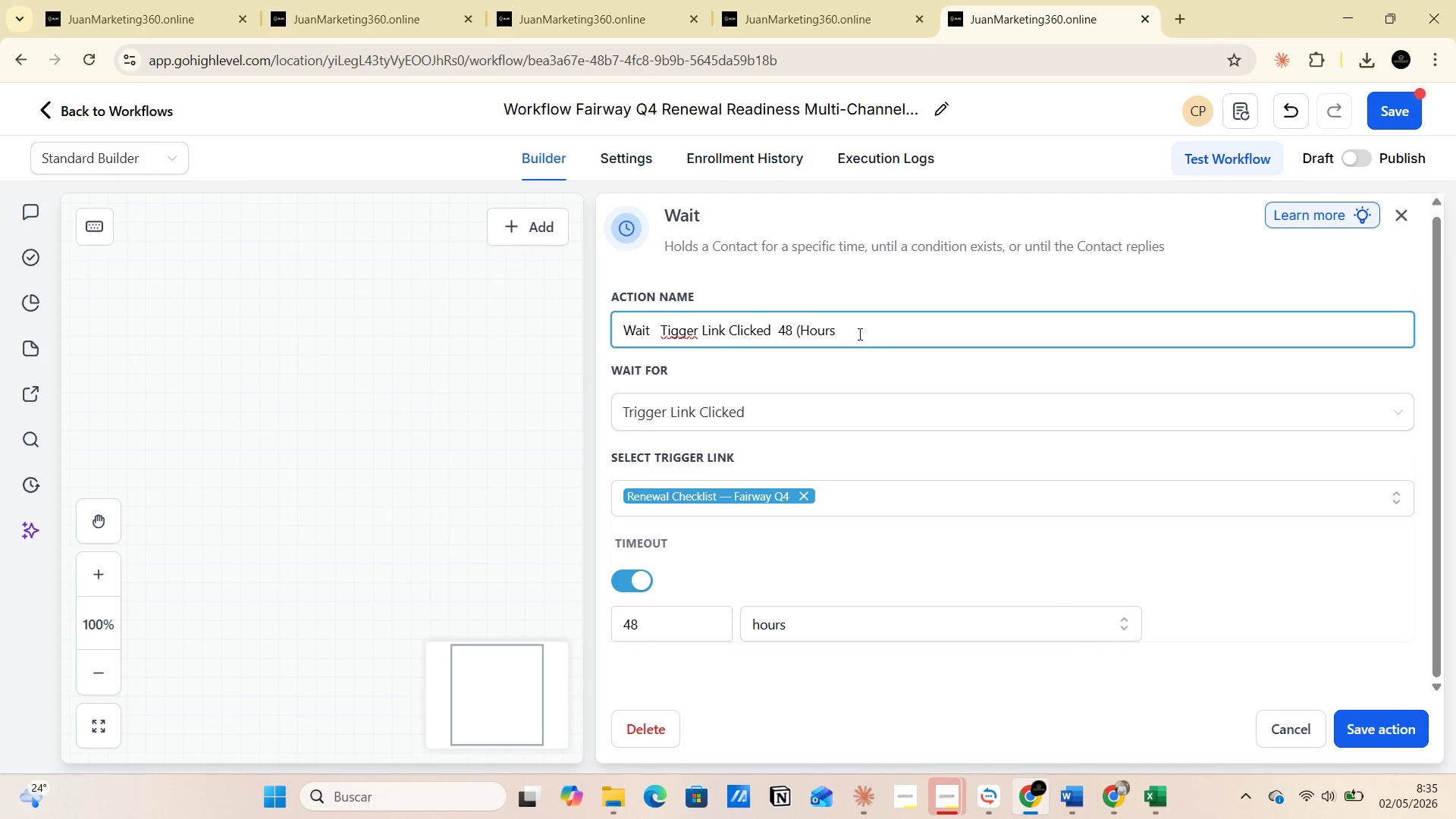 
key(Shift+9)
 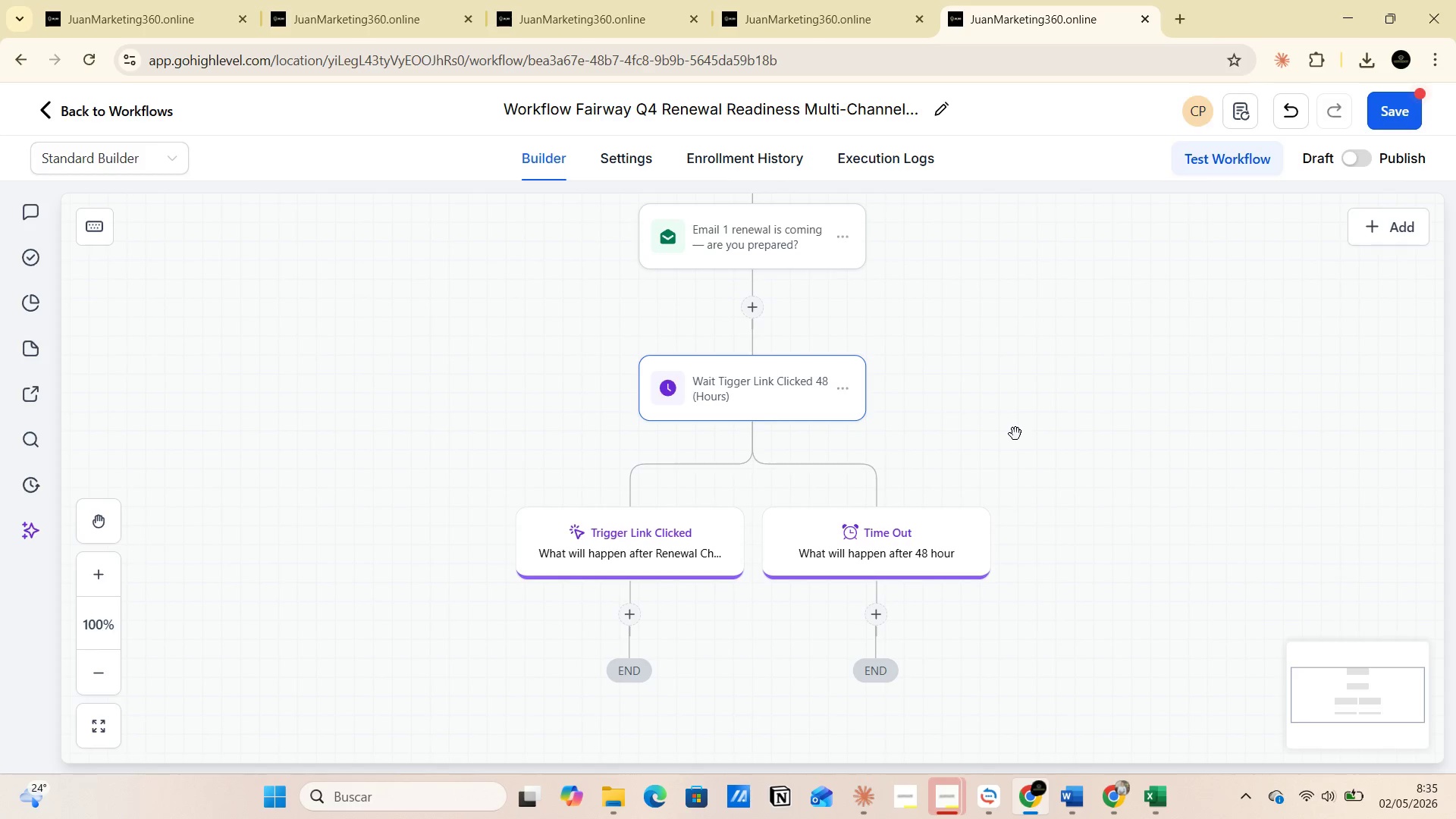 
wait(50.17)
 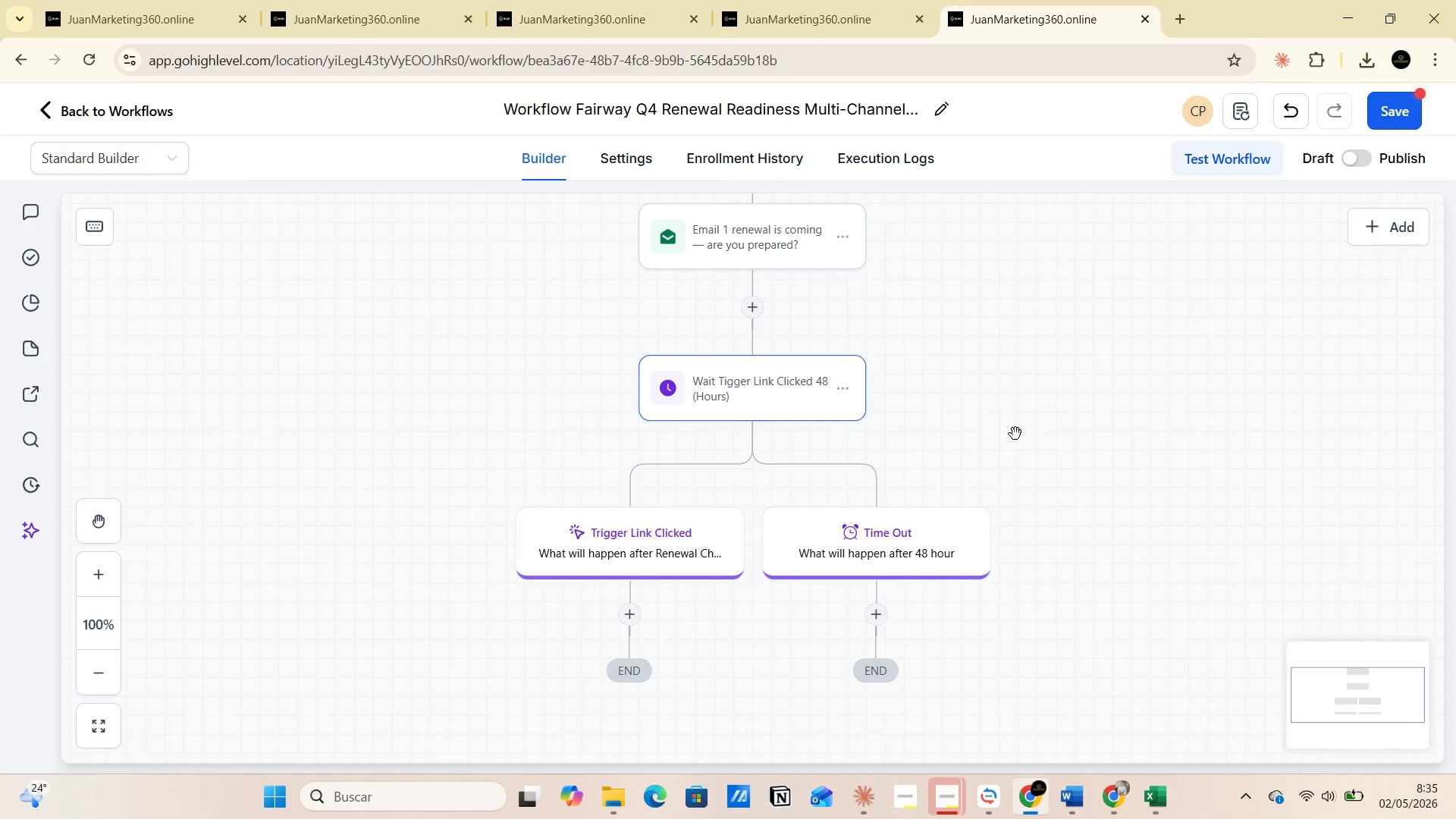 
left_click([627, 611])
 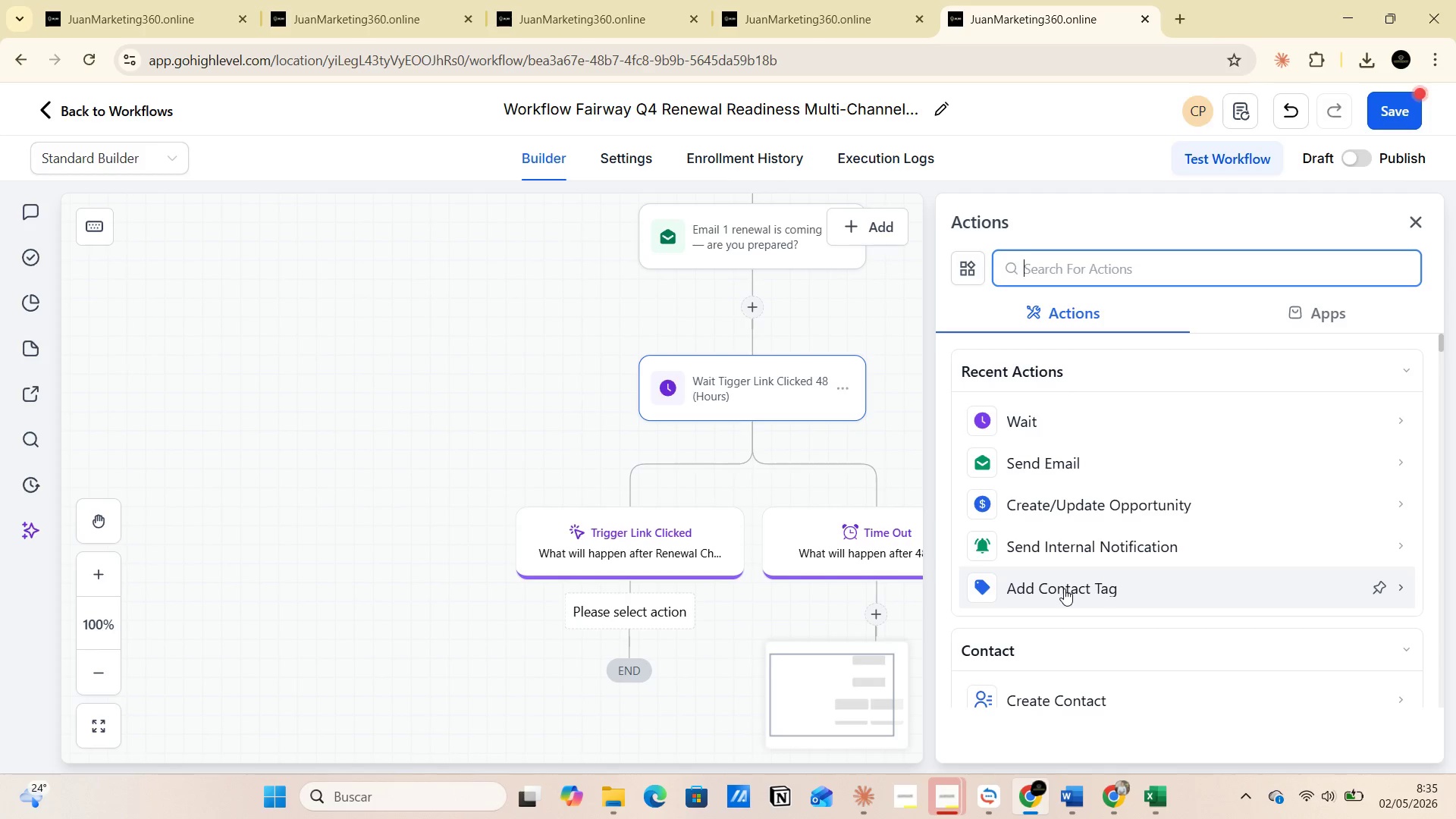 
left_click([1064, 588])
 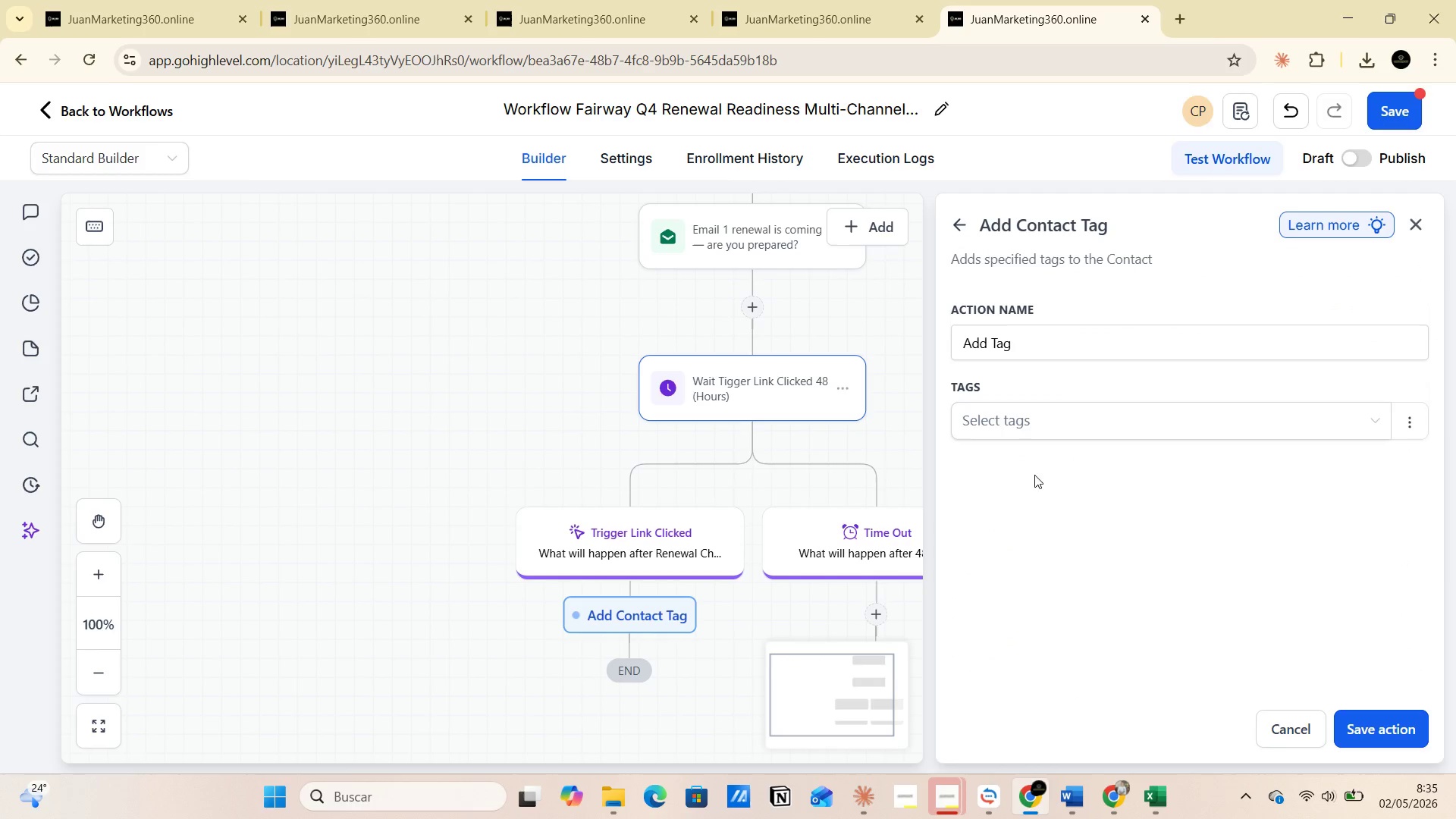 
left_click([1001, 425])
 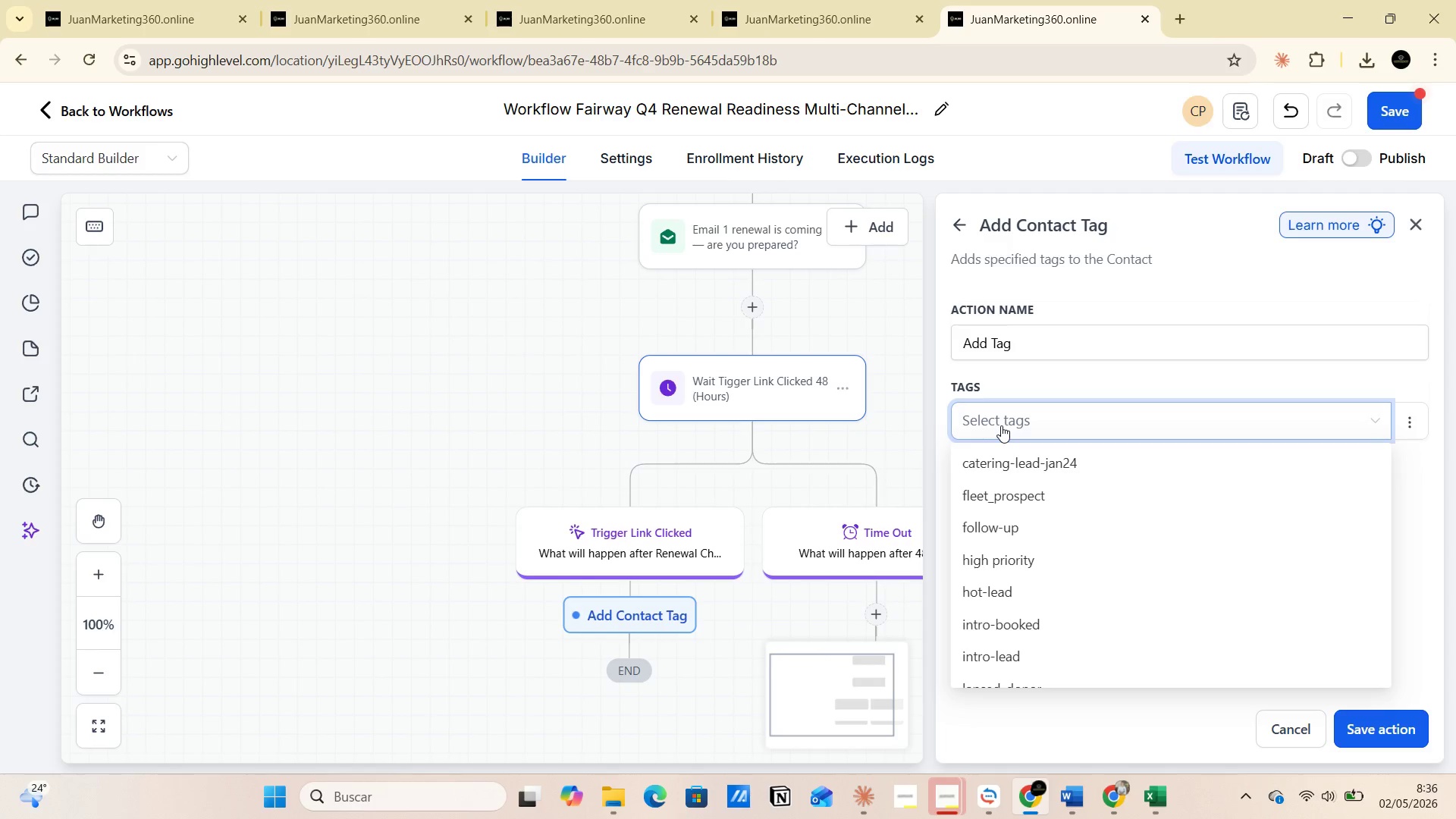 
wait(13.52)
 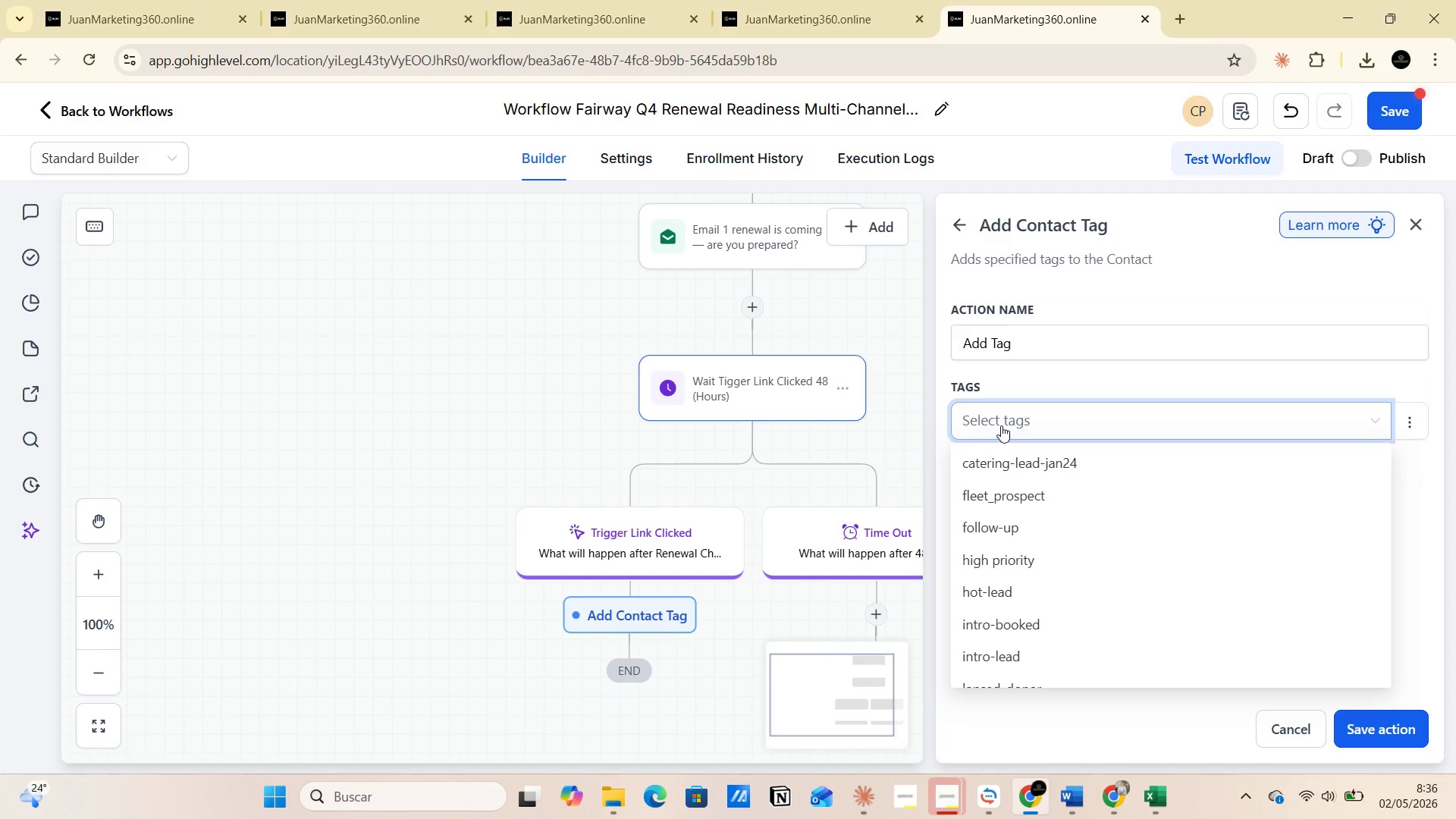 
type(cha)
key(Backspace)
 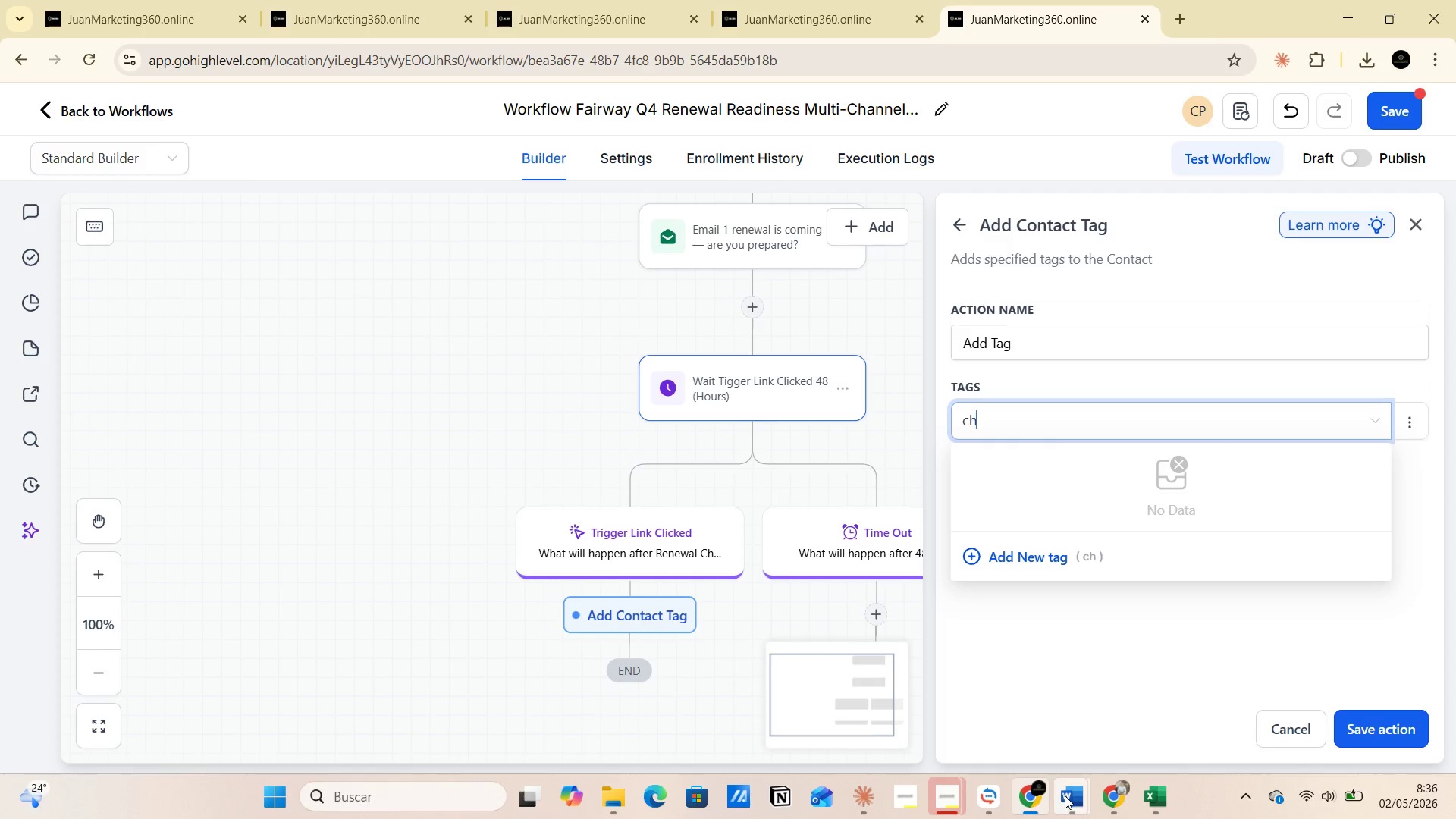 
left_click([1001, 723])
 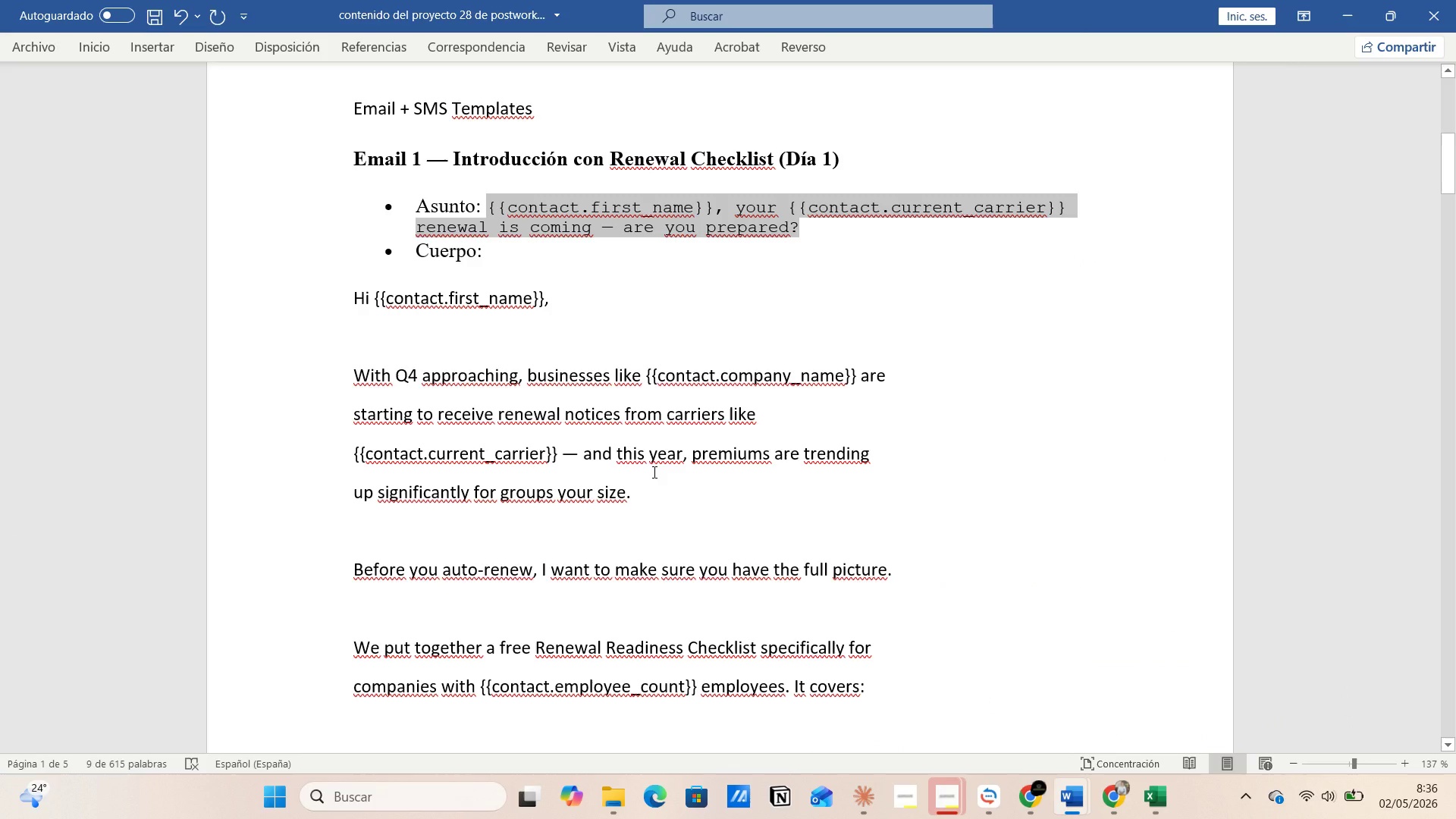 
scroll: coordinate [638, 563], scroll_direction: down, amount: 67.0
 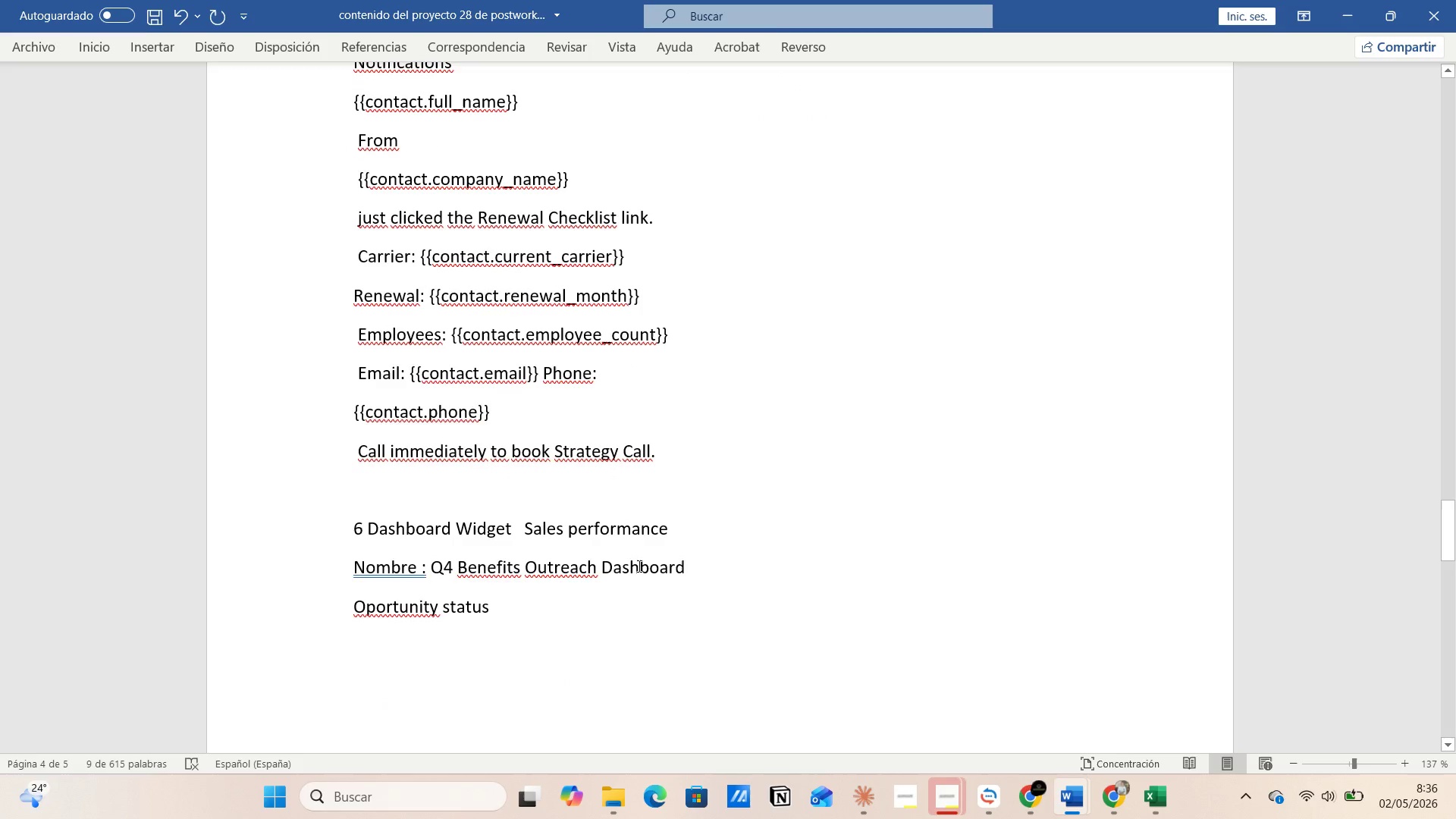 
key(Alt+AltLeft)
 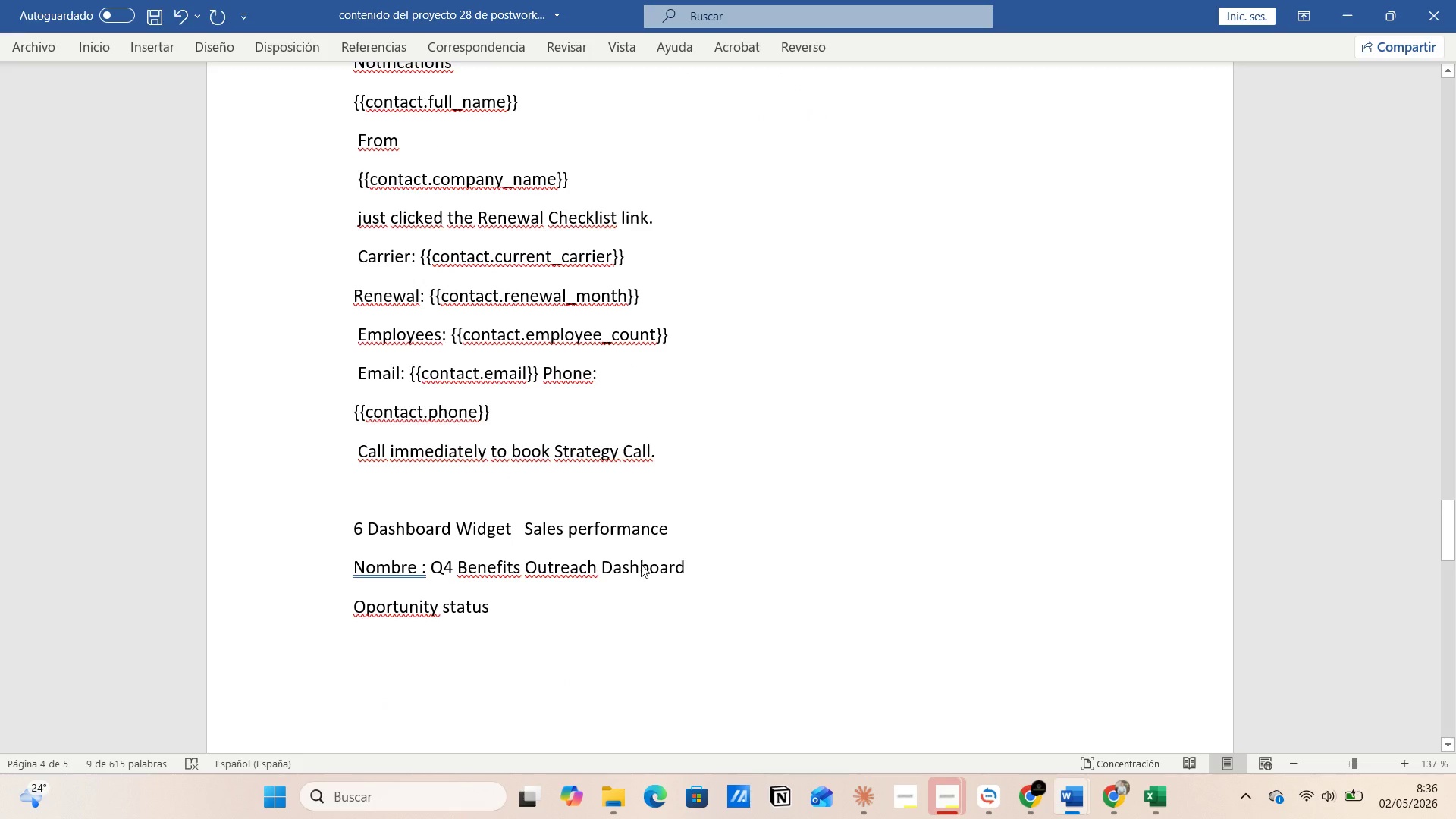 
key(Alt+Tab)
 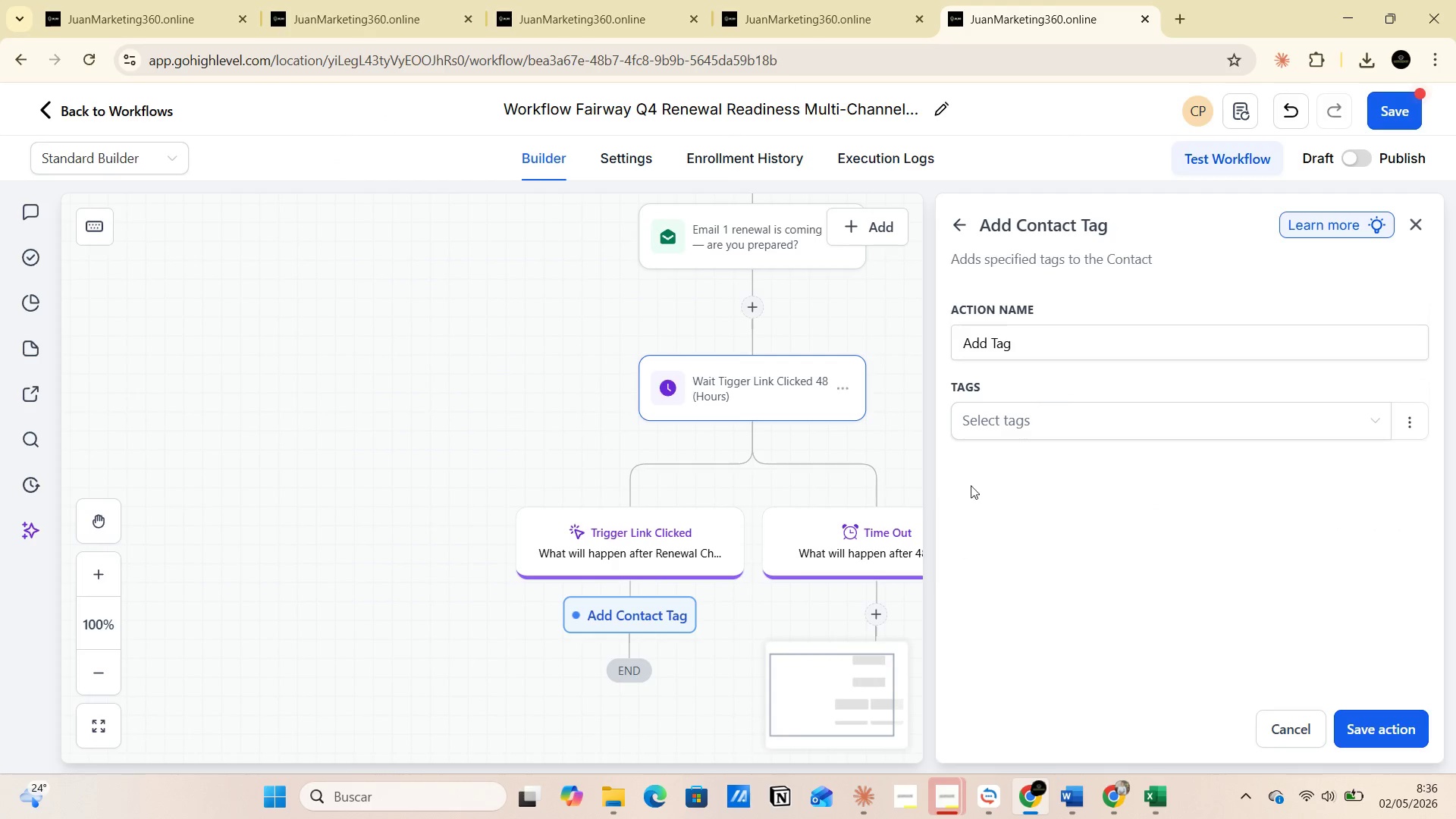 
left_click([984, 422])
 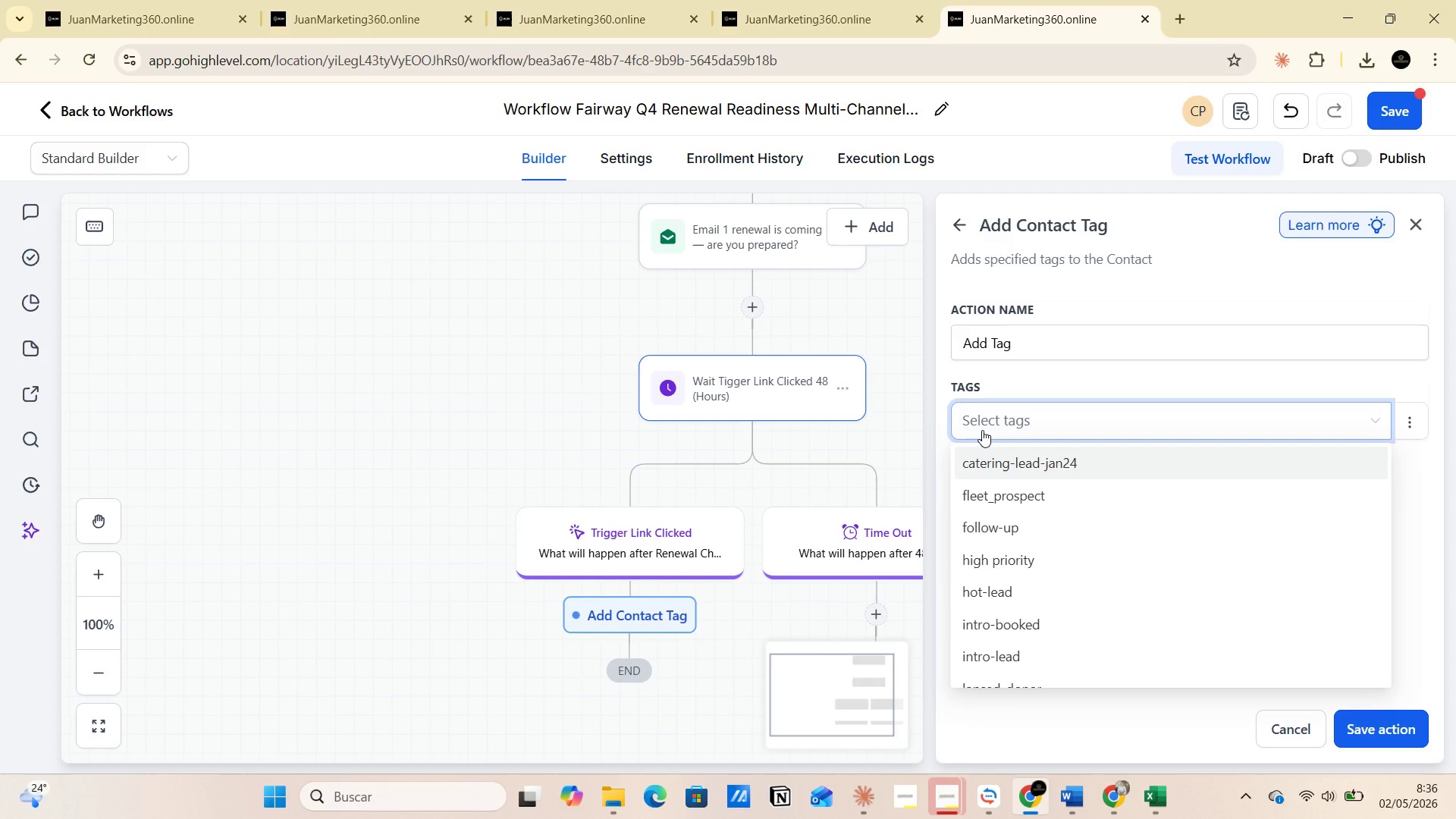 
wait(22.84)
 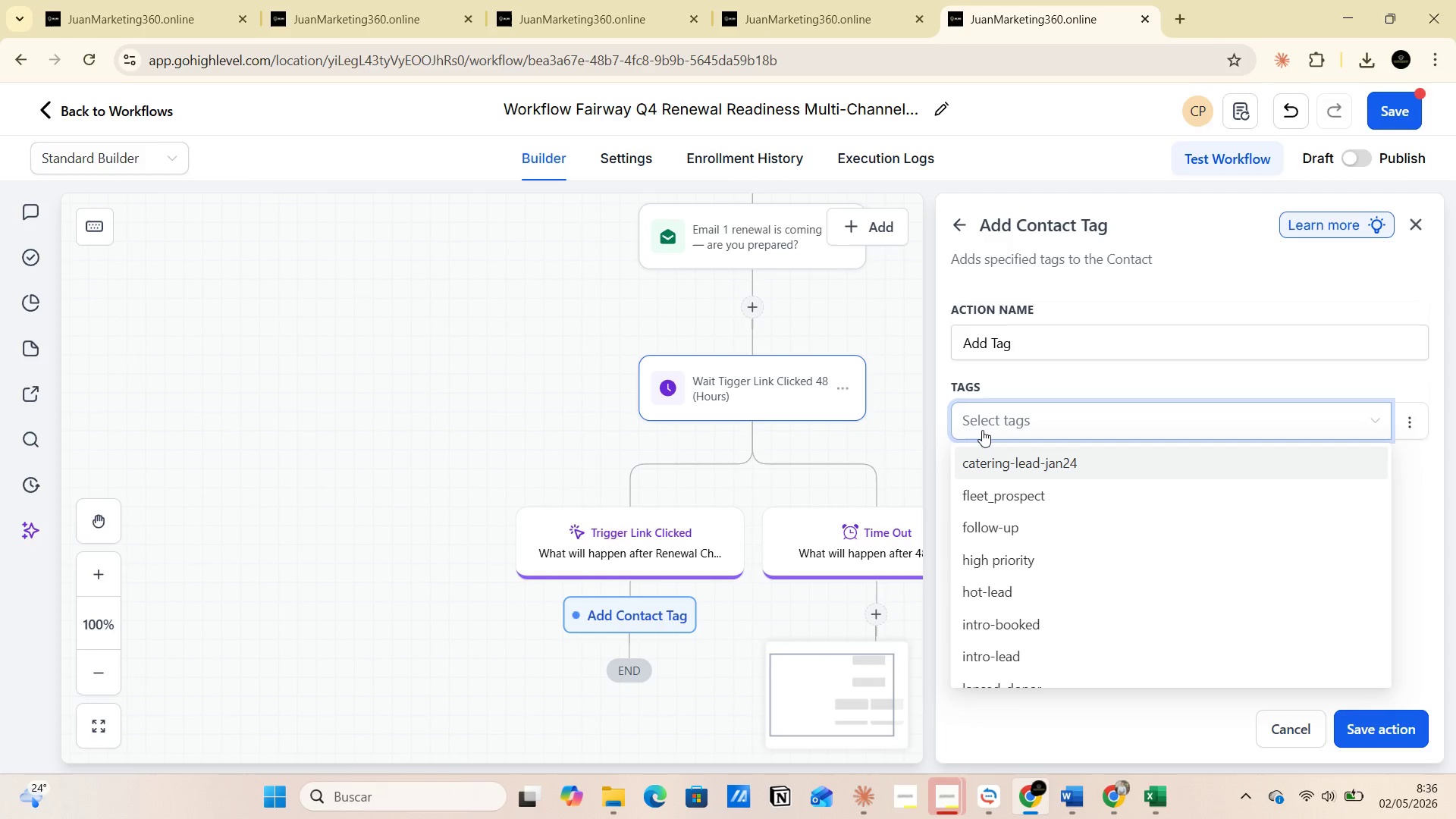 
type(chec)
 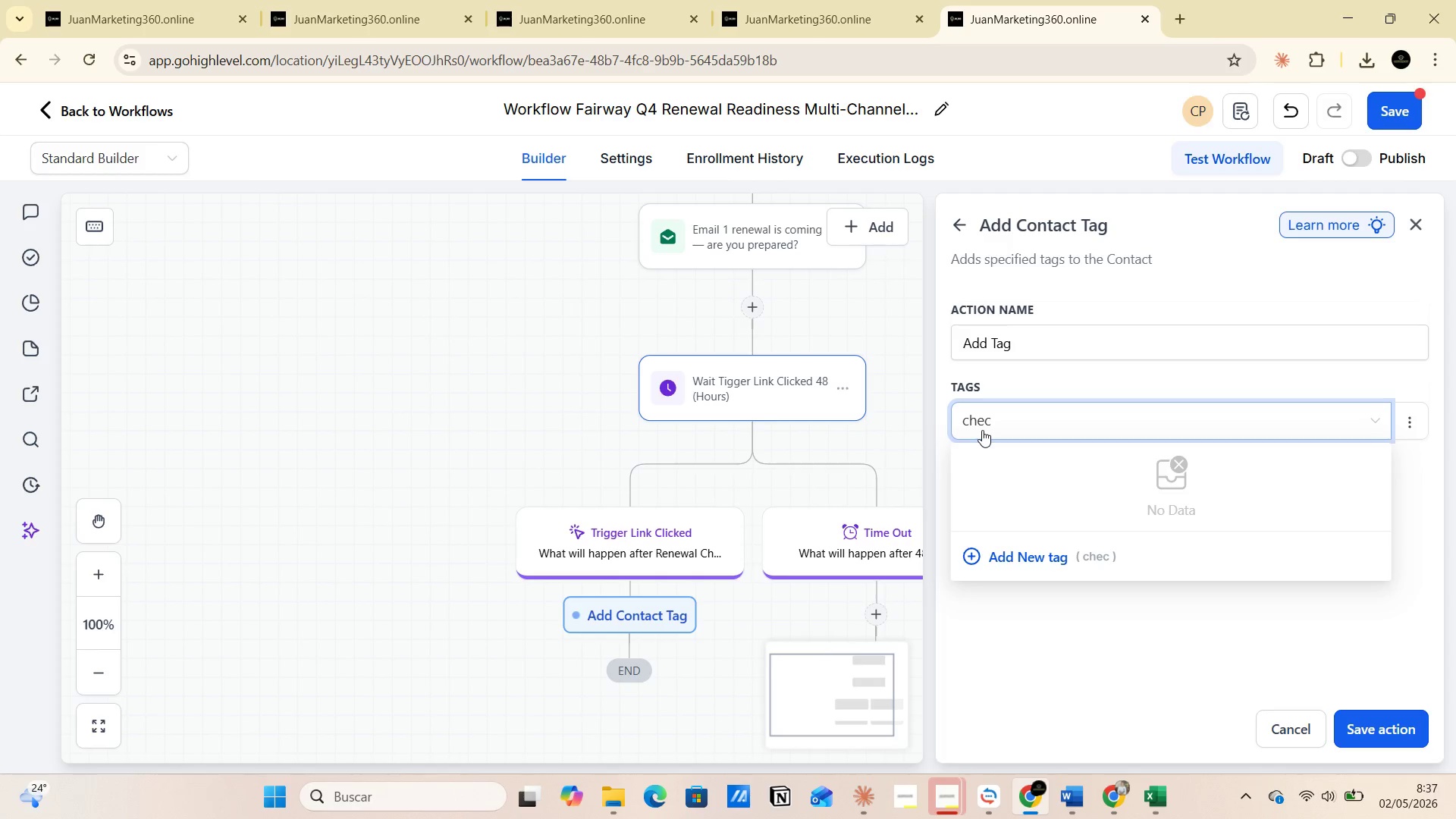 
wait(10.33)
 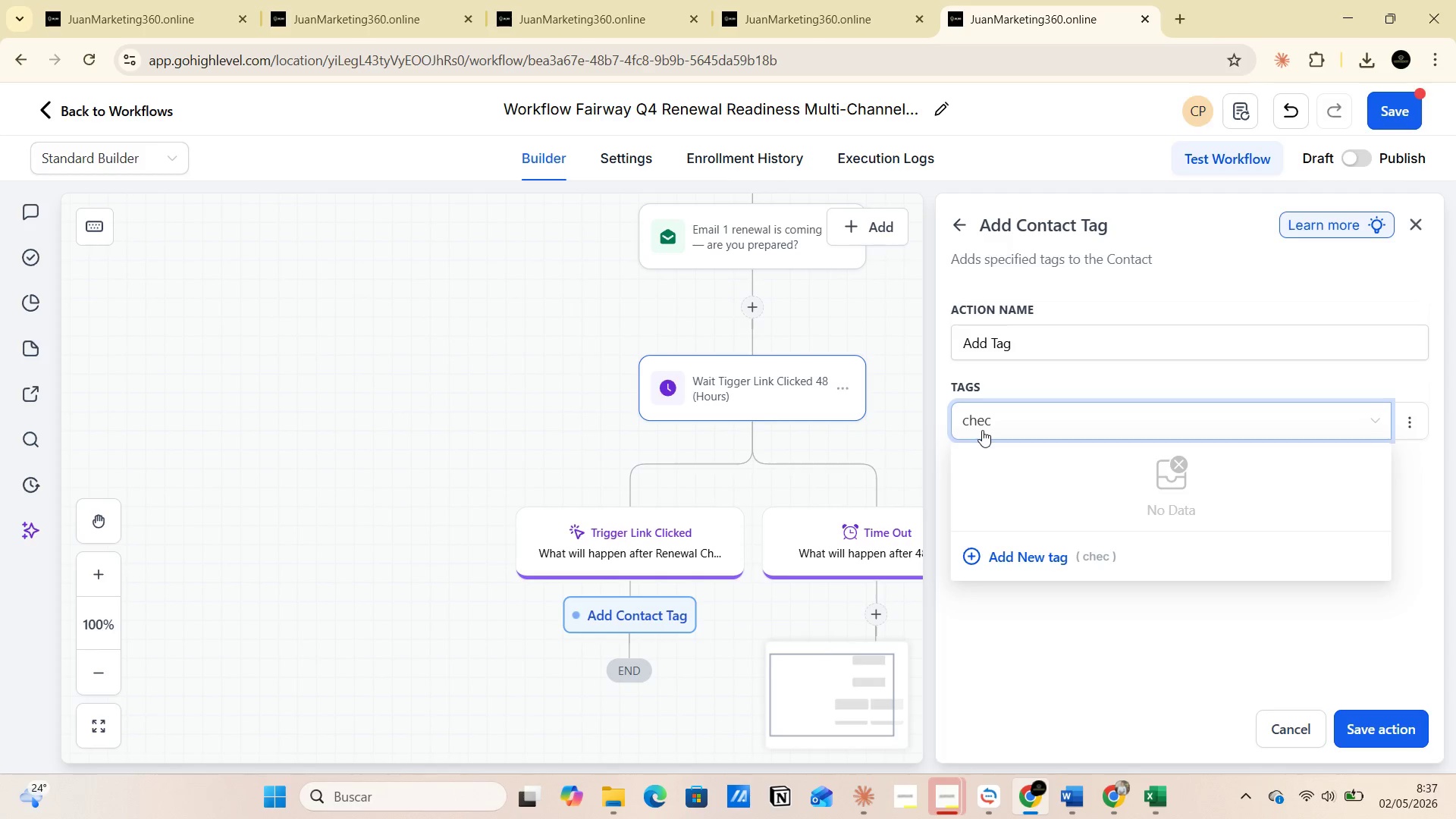 
type(klic)
 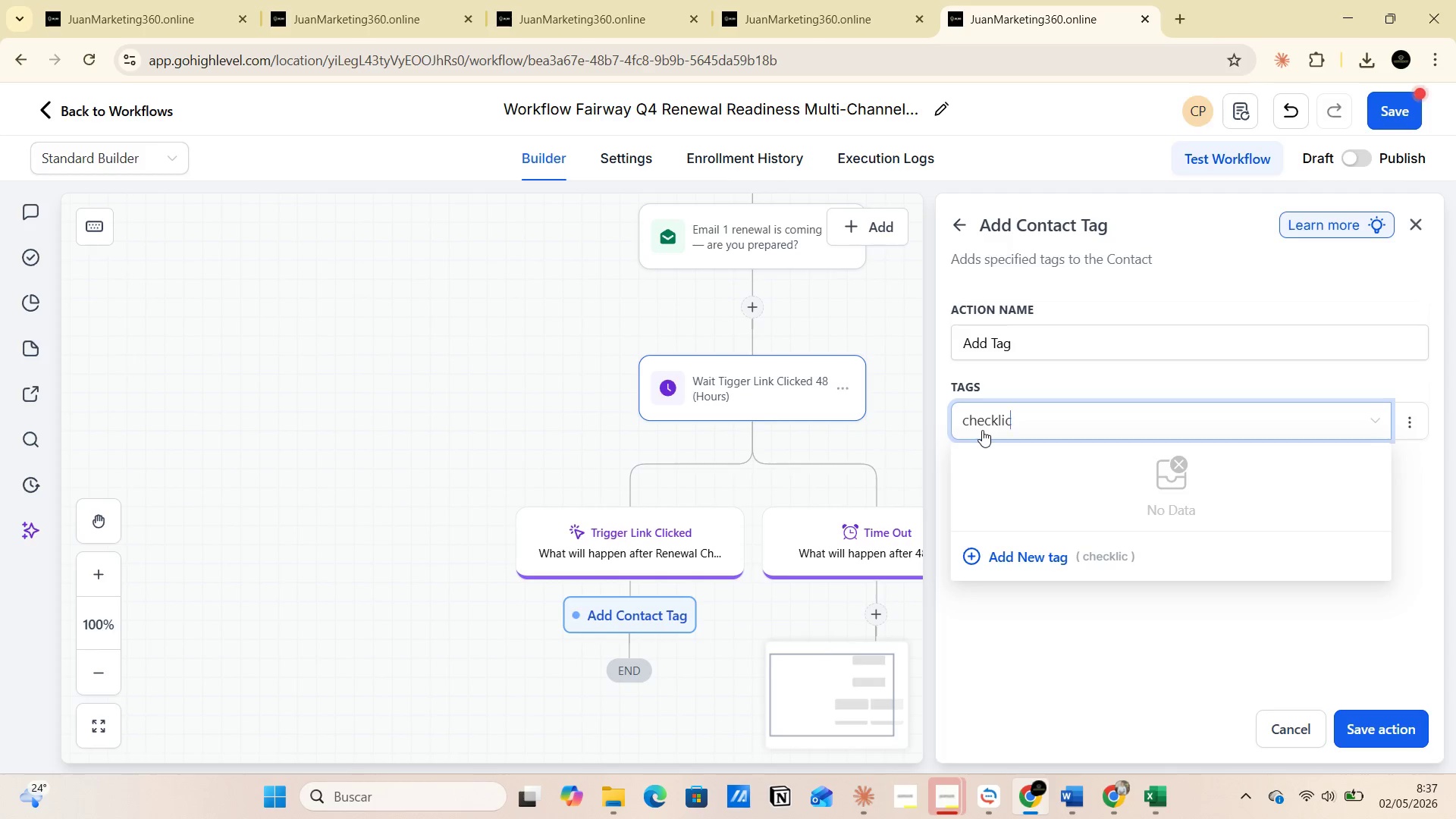 
wait(5.8)
 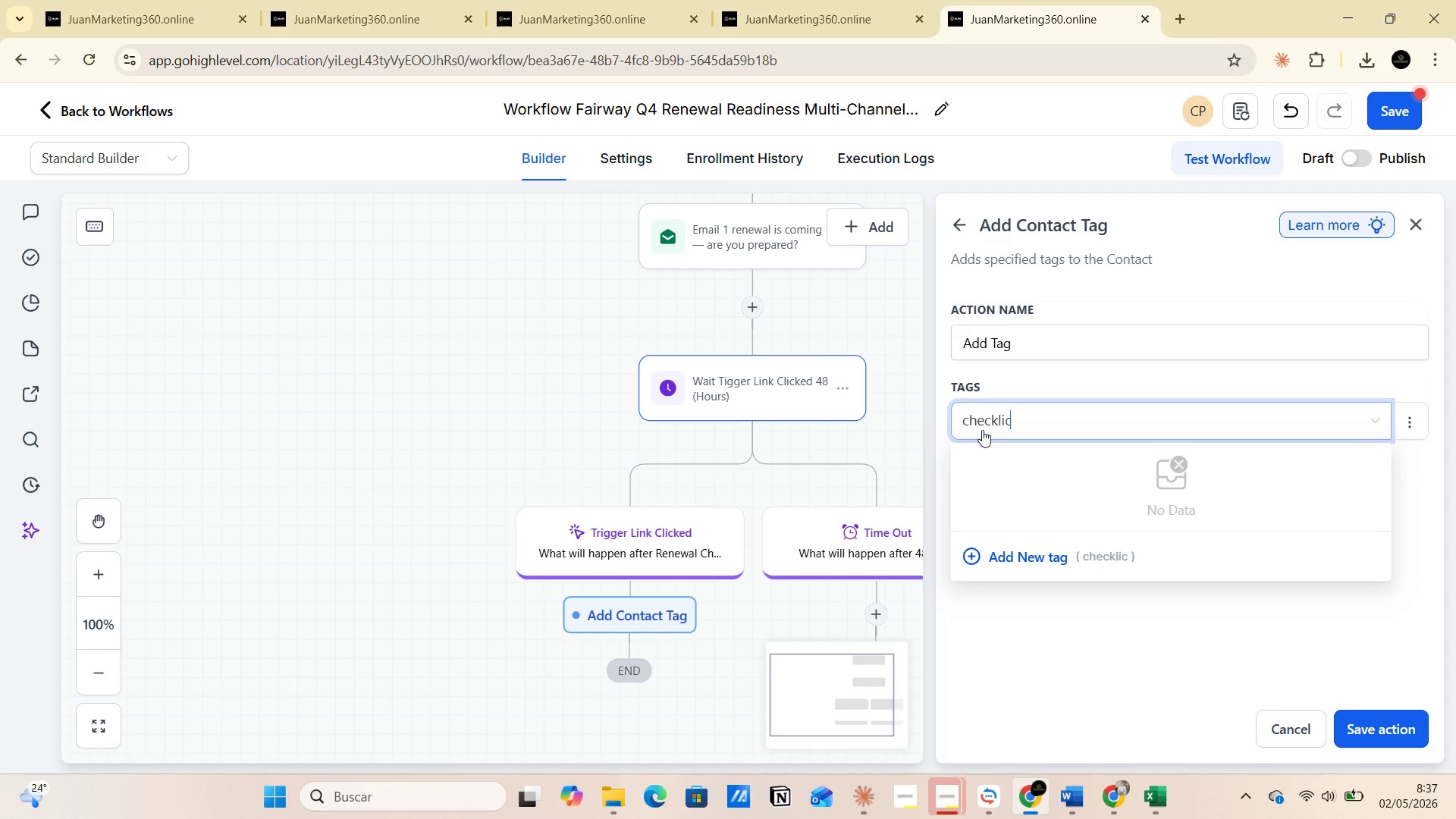 
key(Backspace)
type(st-cli)
 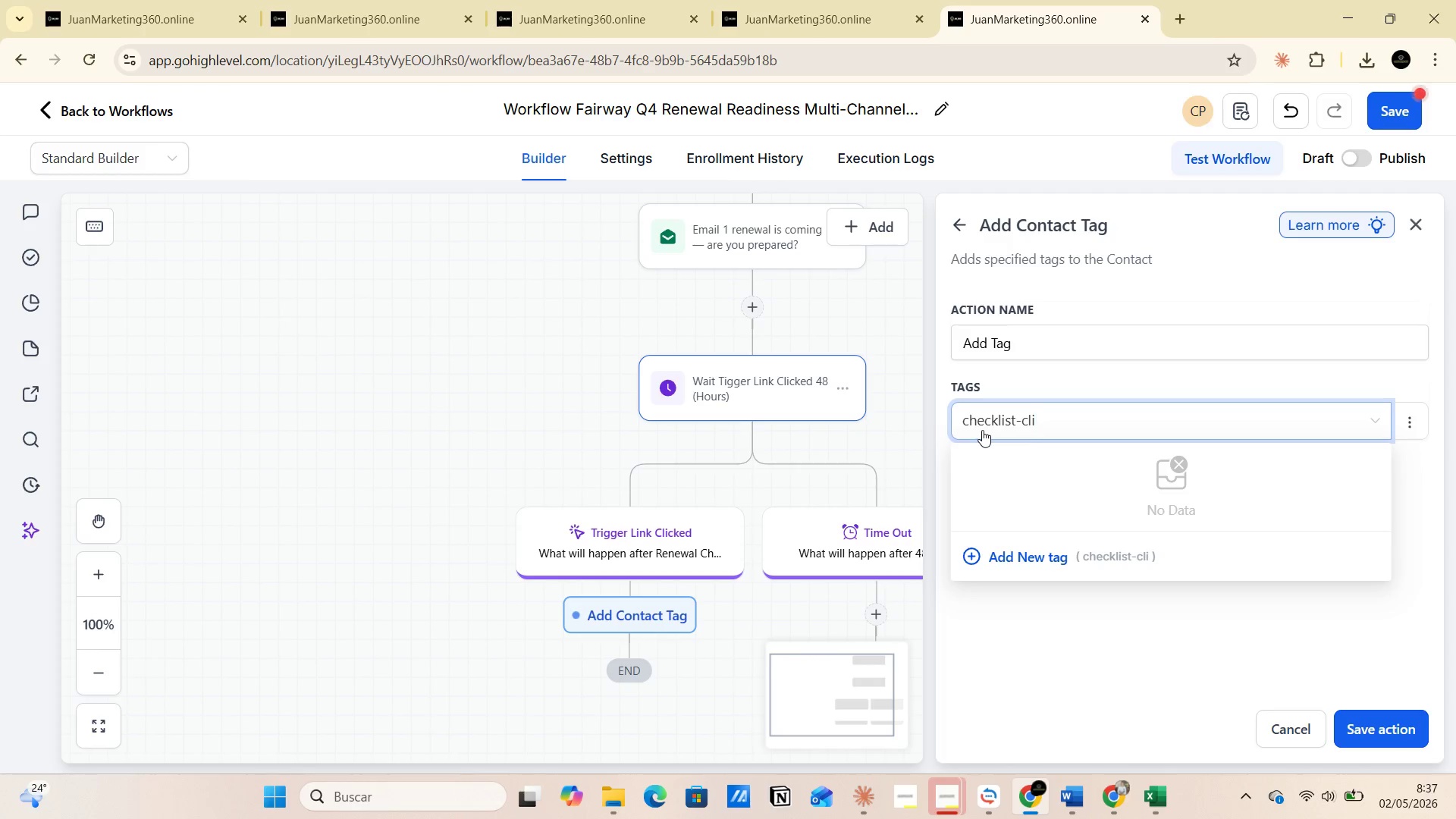 
wait(6.48)
 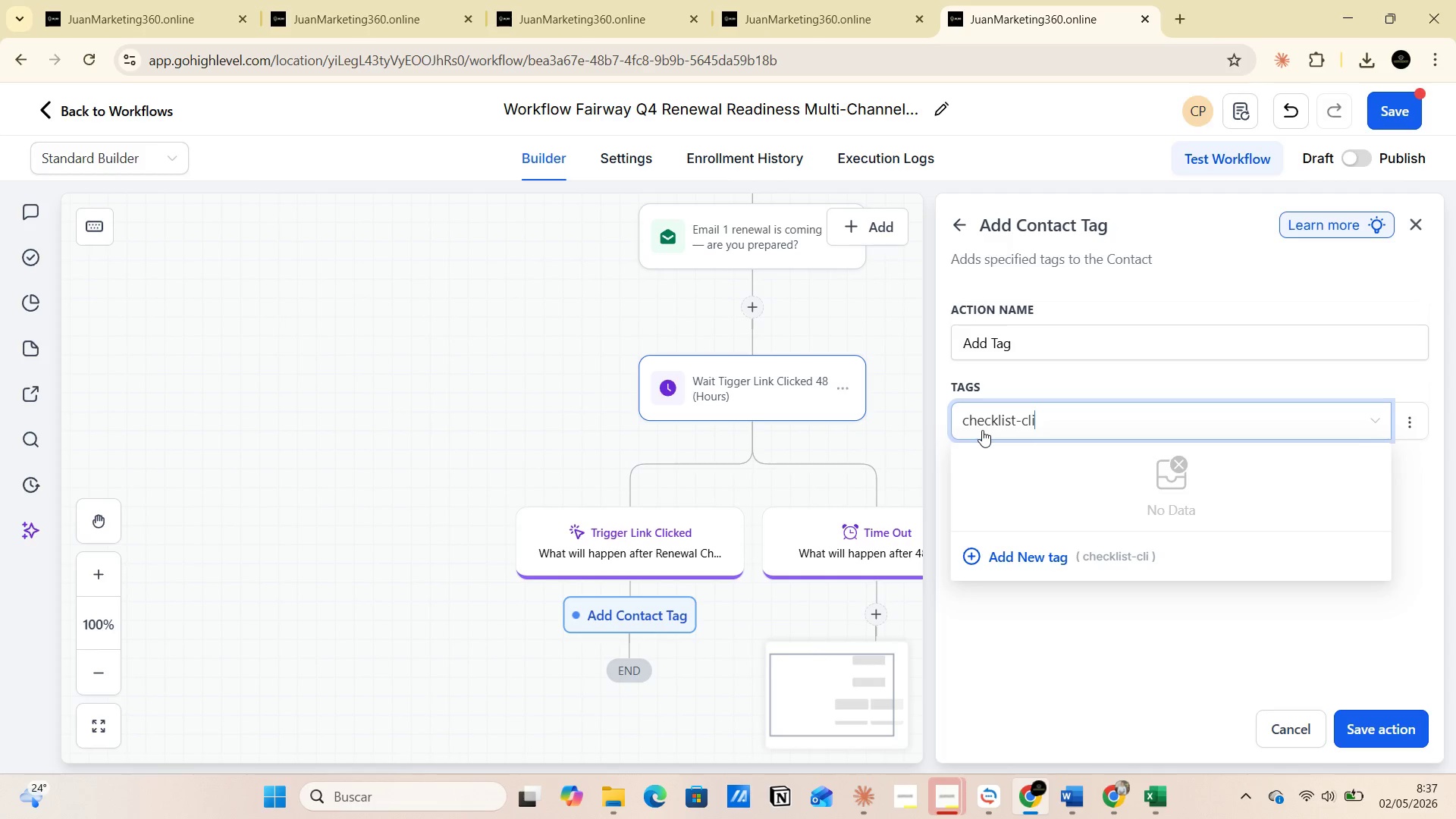 
type(cked)
 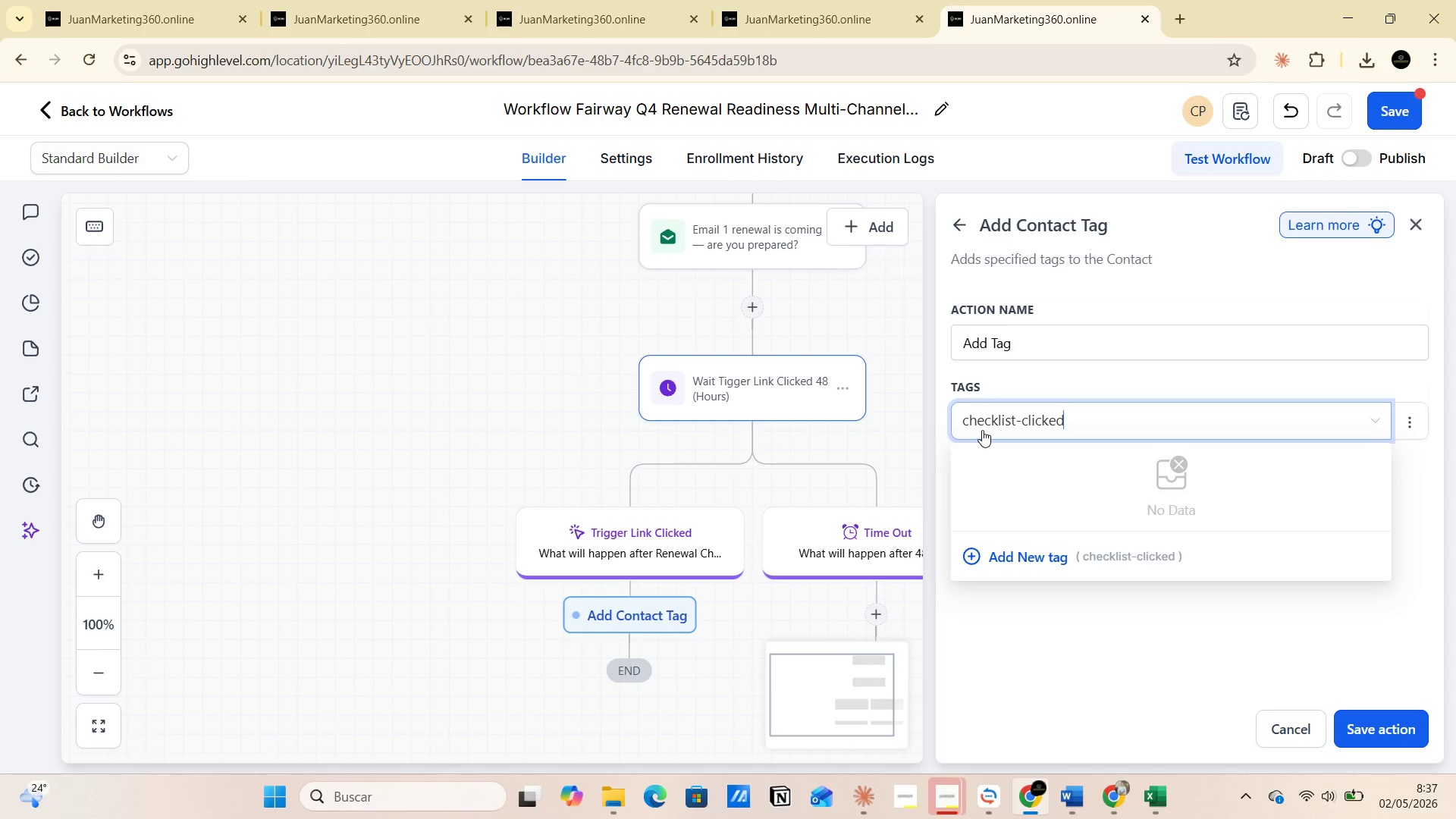 
wait(14.09)
 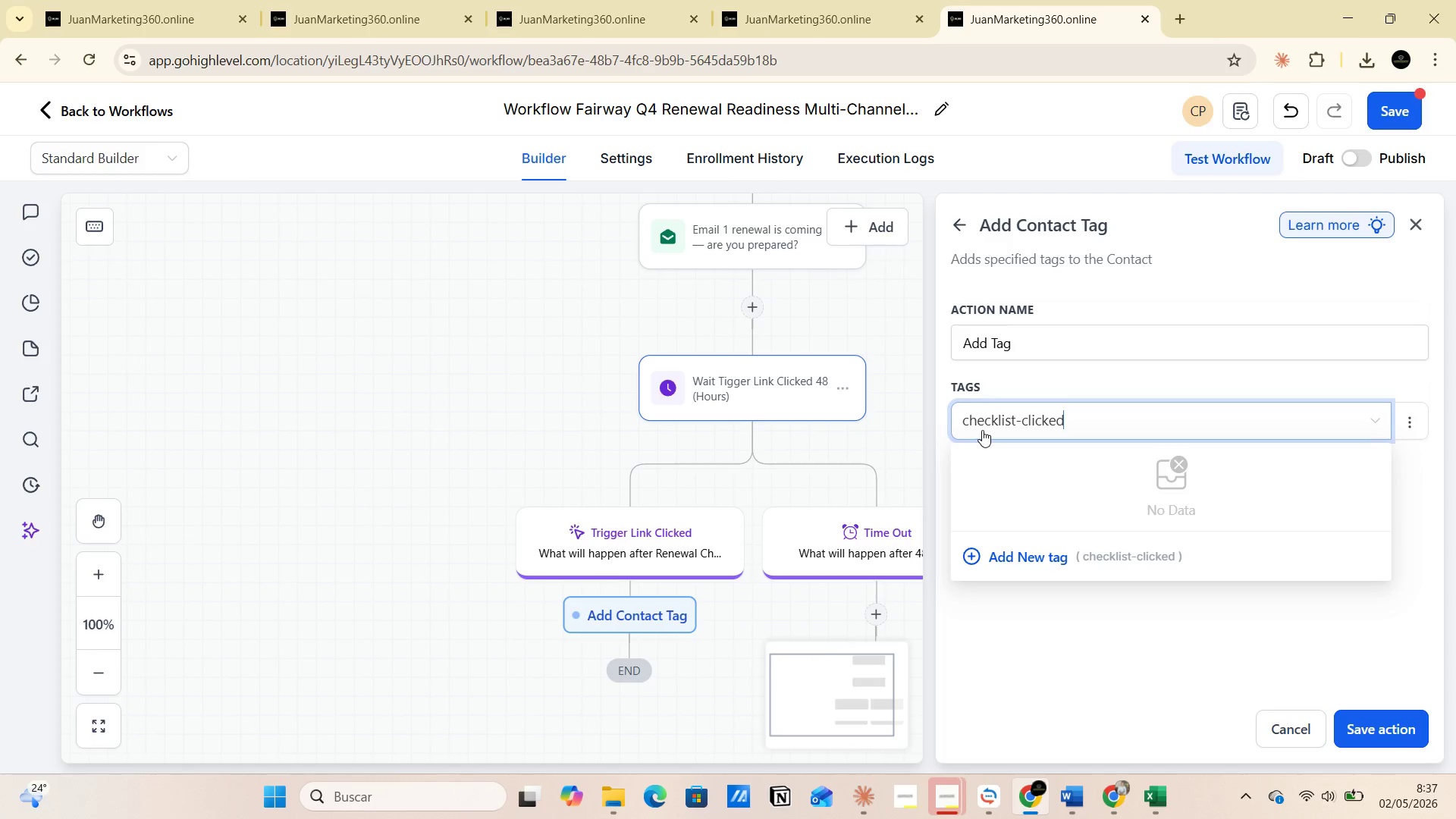 
left_click([1016, 559])
 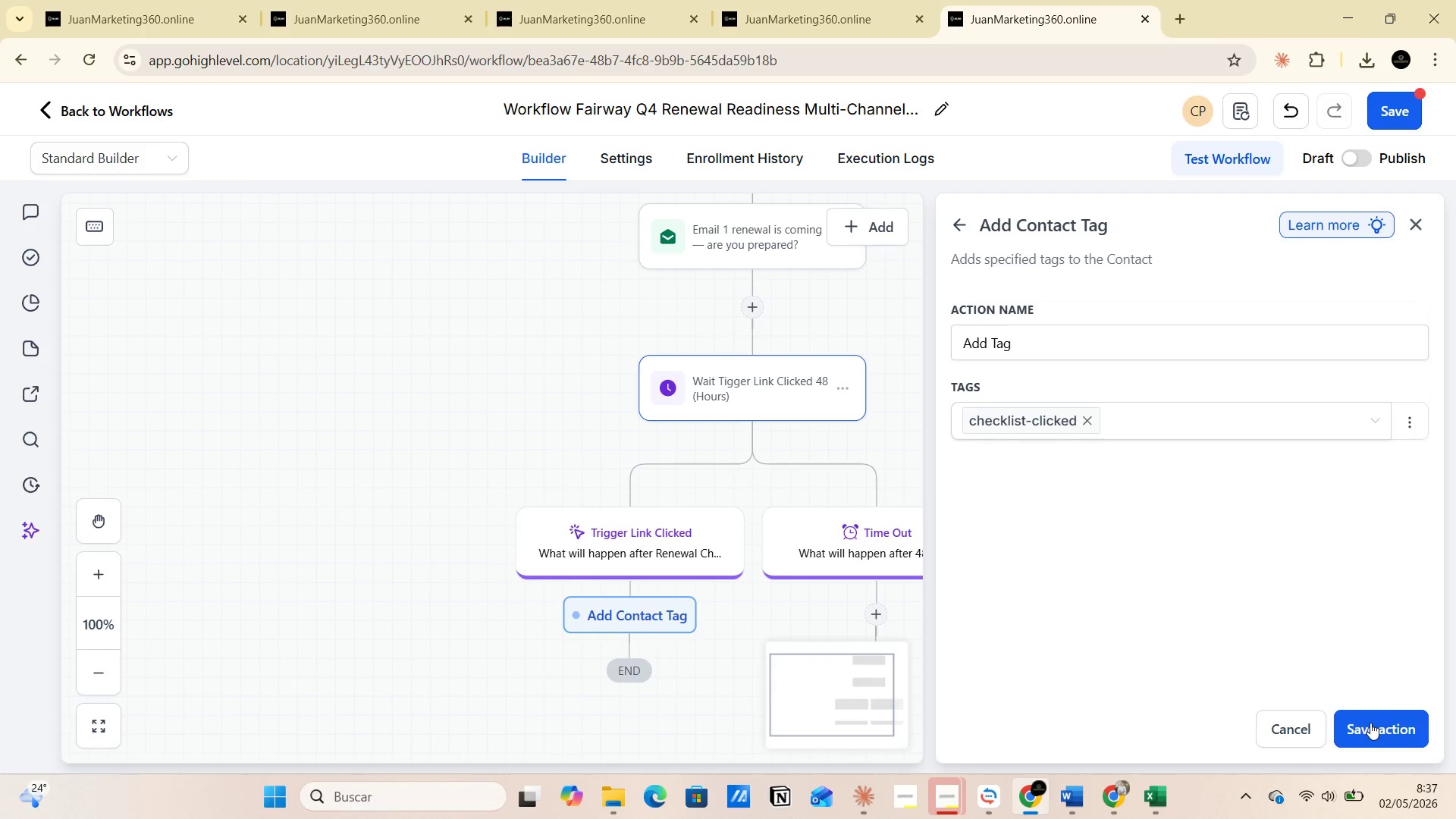 
scroll: coordinate [1094, 582], scroll_direction: down, amount: 4.0
 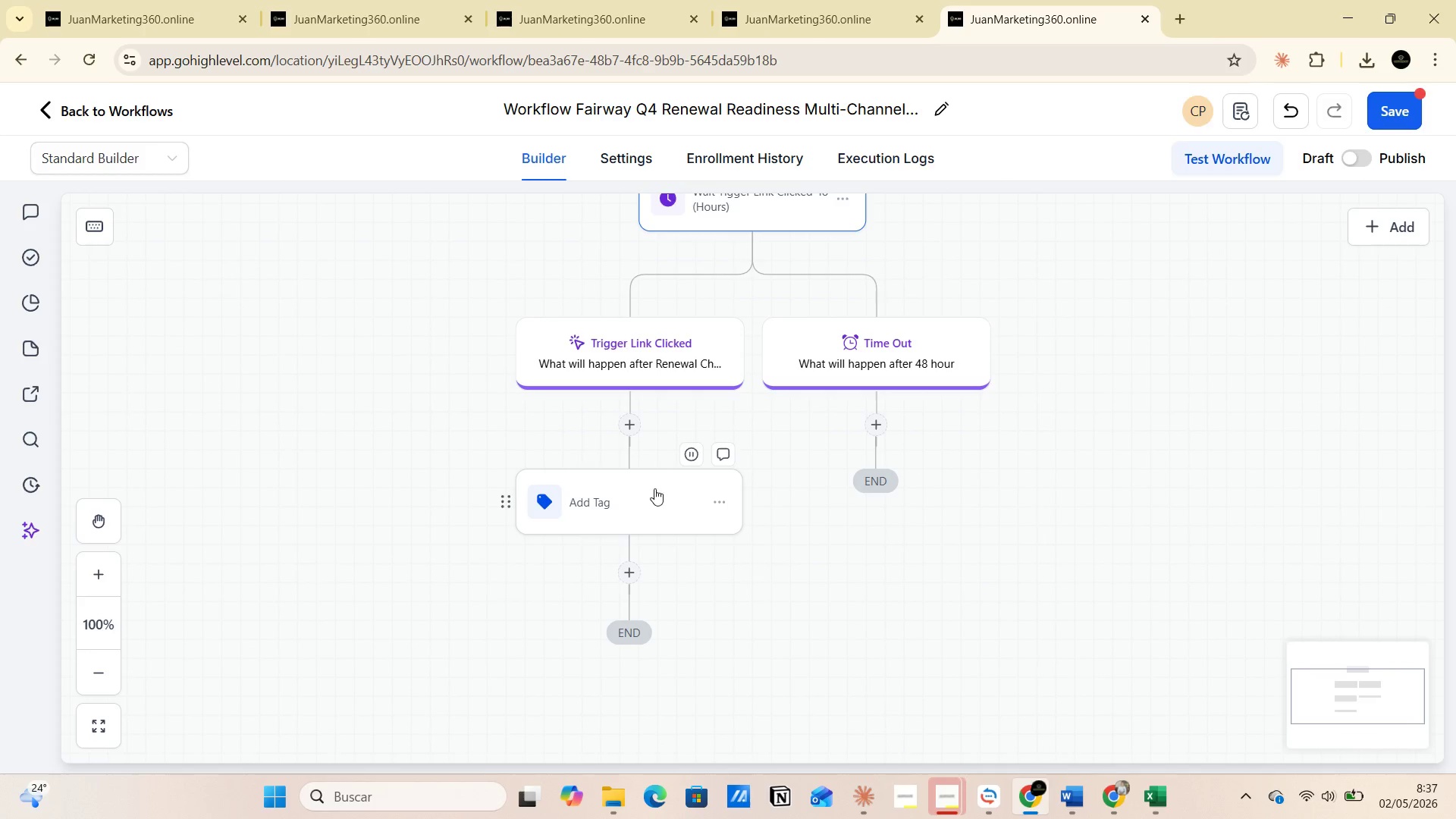 
left_click([627, 493])
 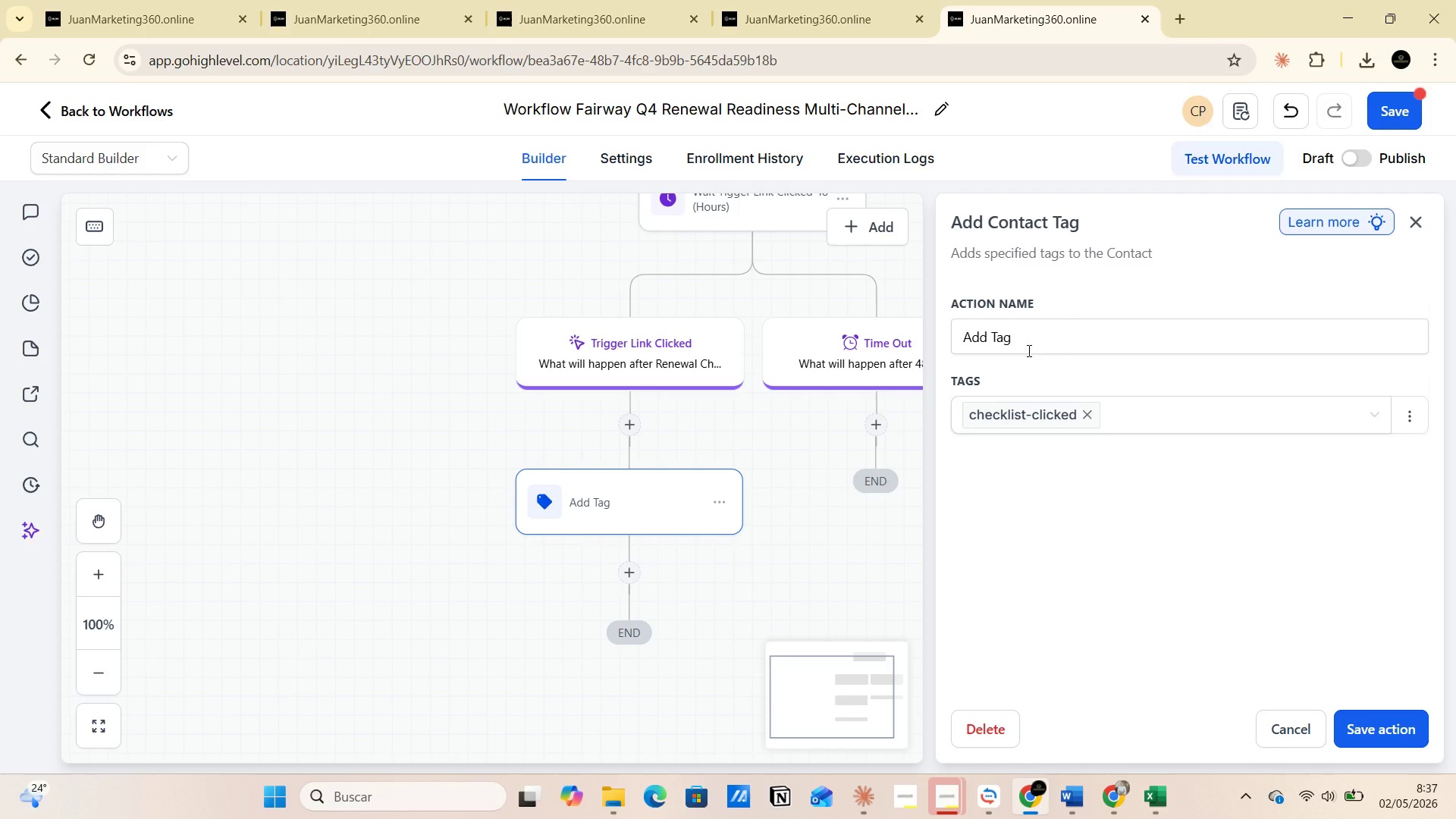 
double_click([1033, 348])
 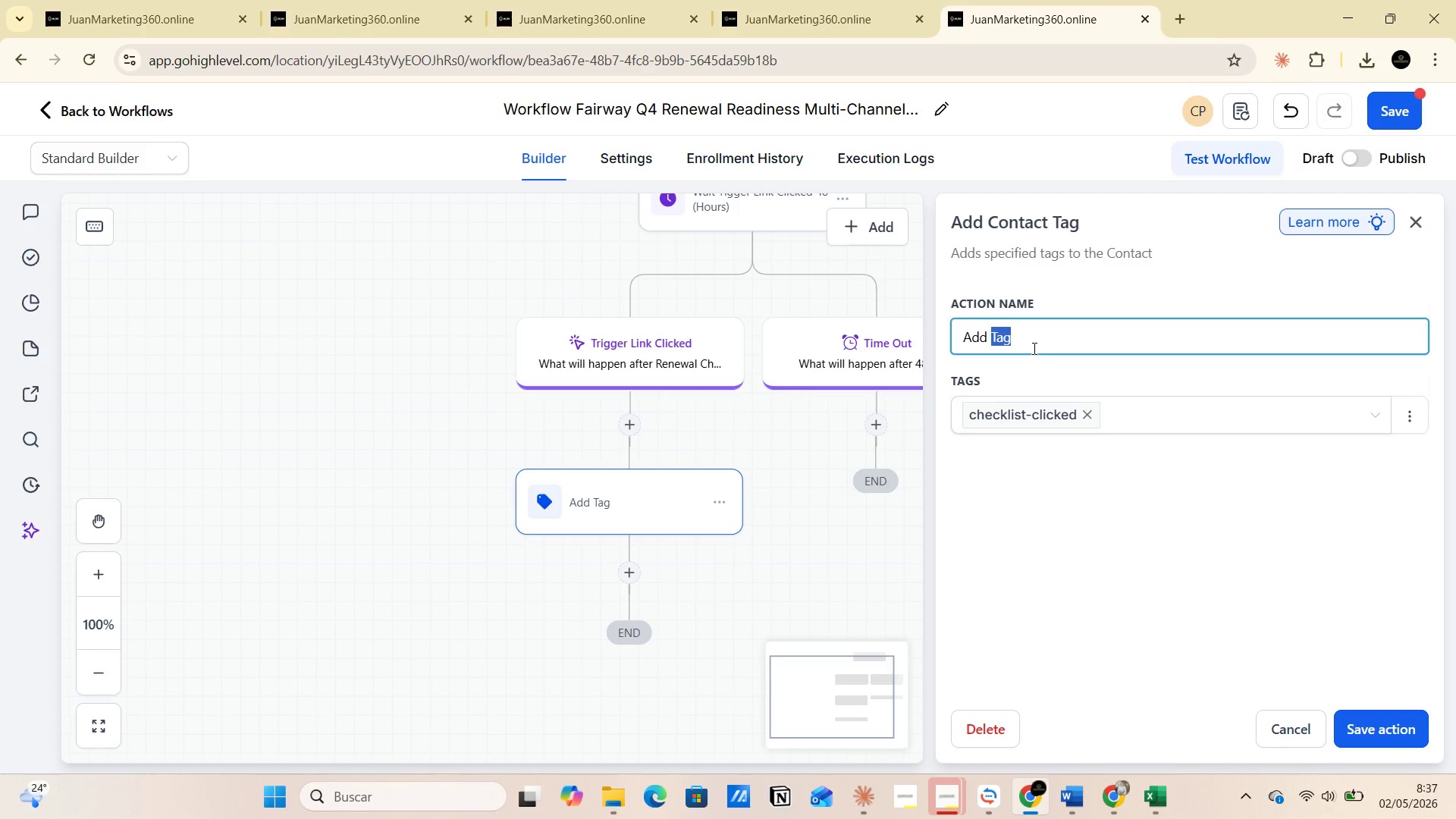 
left_click([1033, 348])
 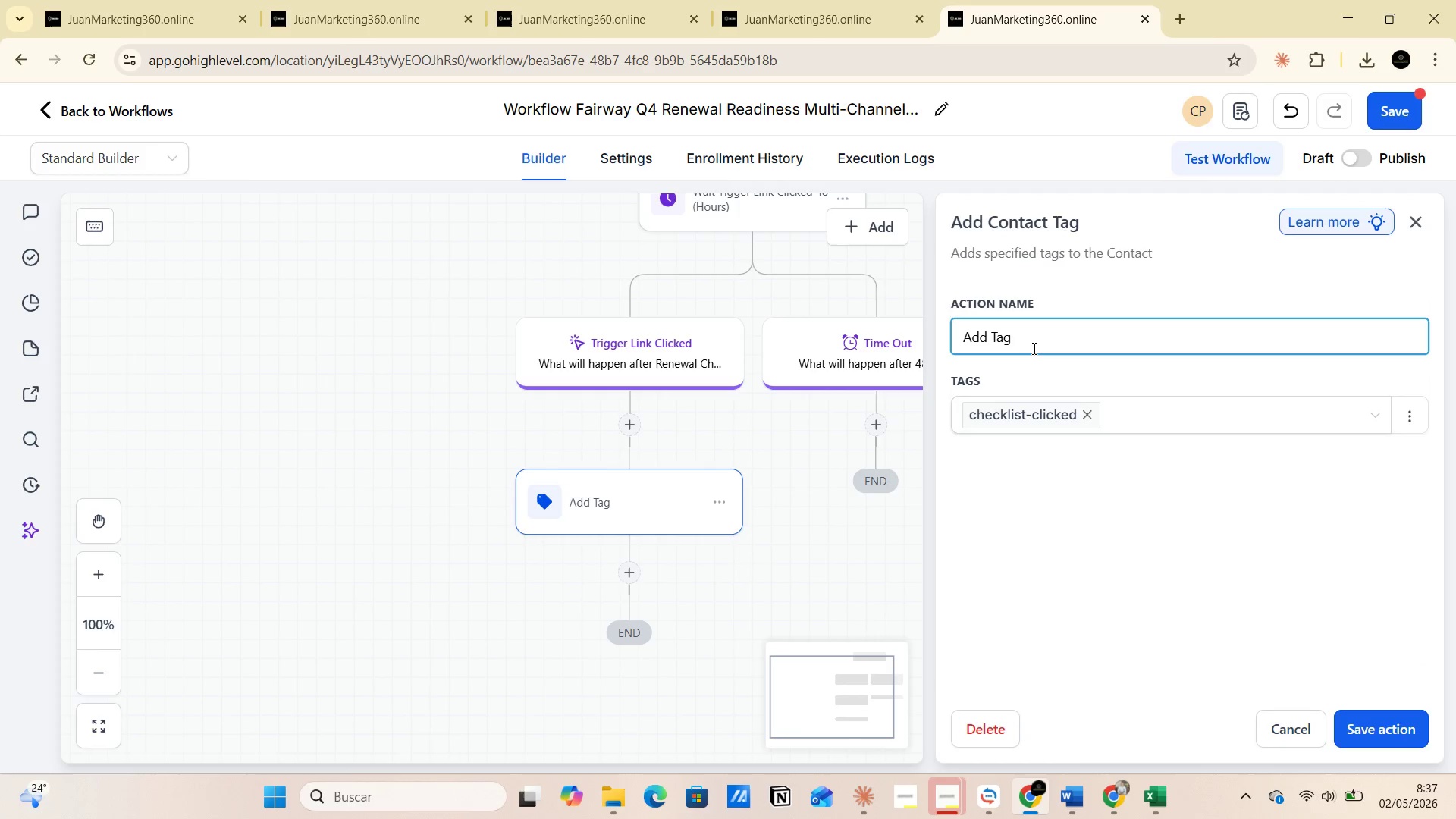 
type(  checlist)
key(Backspace)
key(Backspace)
key(Backspace)
key(Backspace)
type(klist-clicked)
 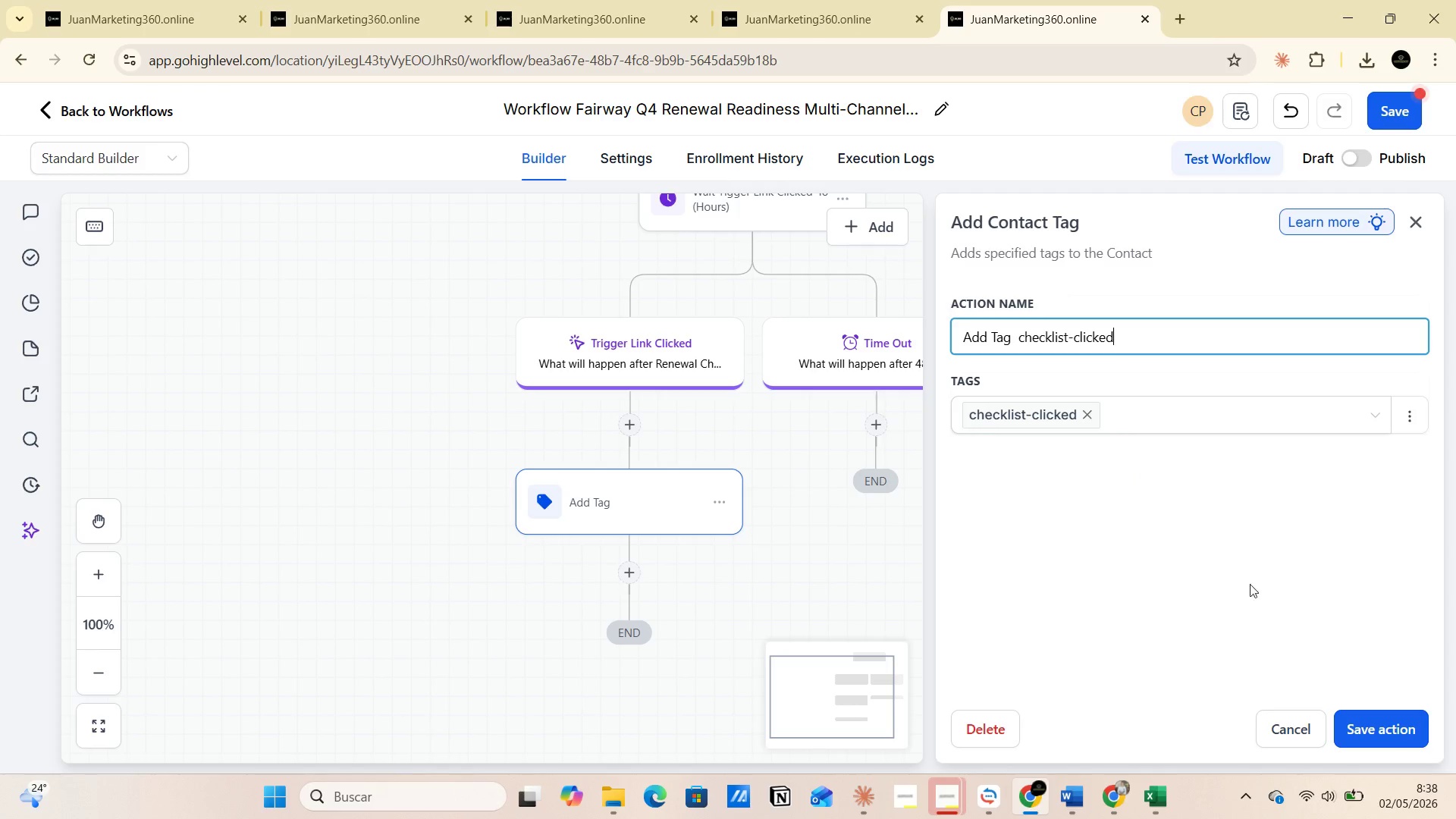 
left_click([1382, 727])
 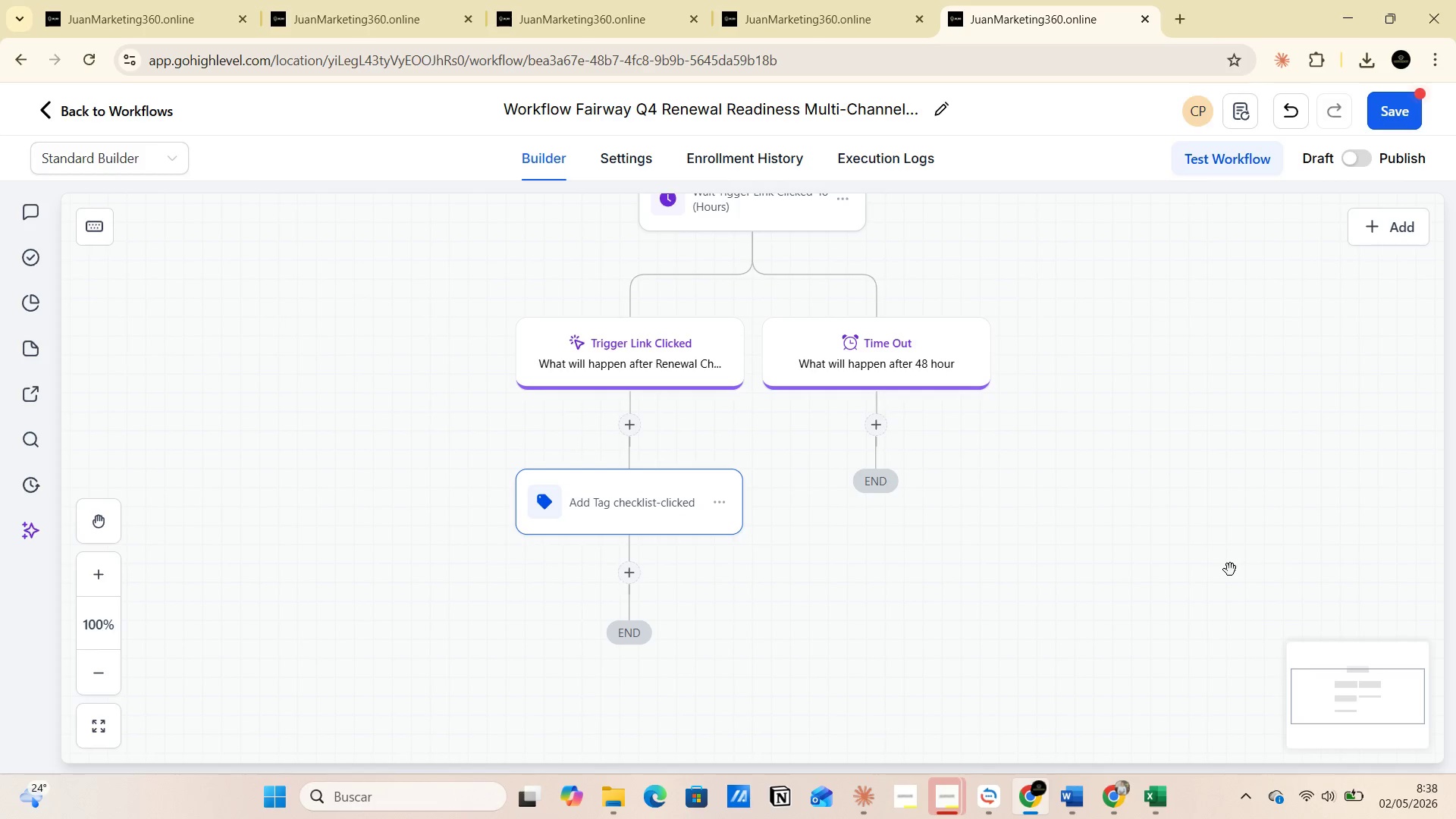 
wait(23.34)
 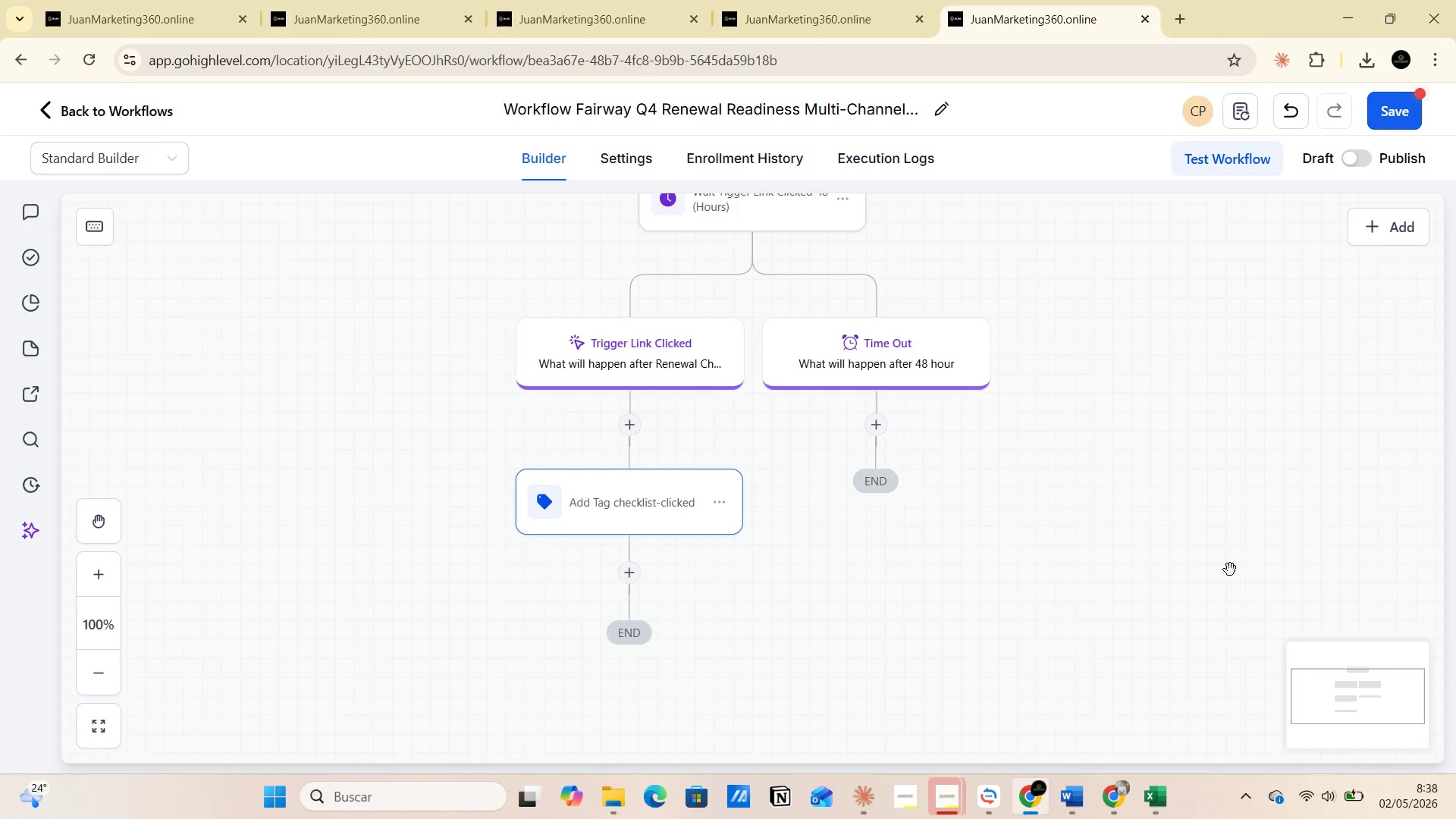 
left_click([632, 576])
 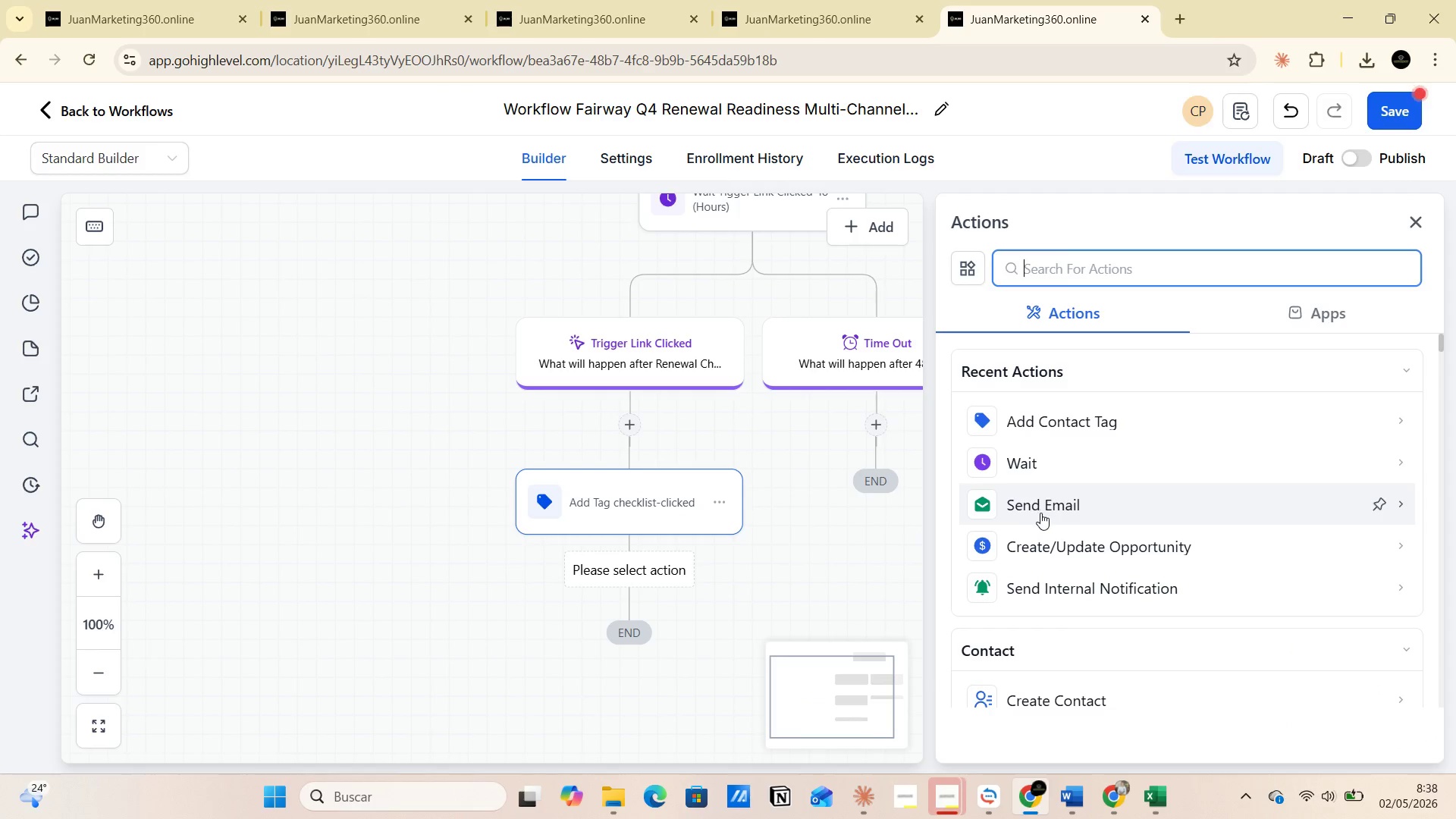 
left_click([1056, 548])
 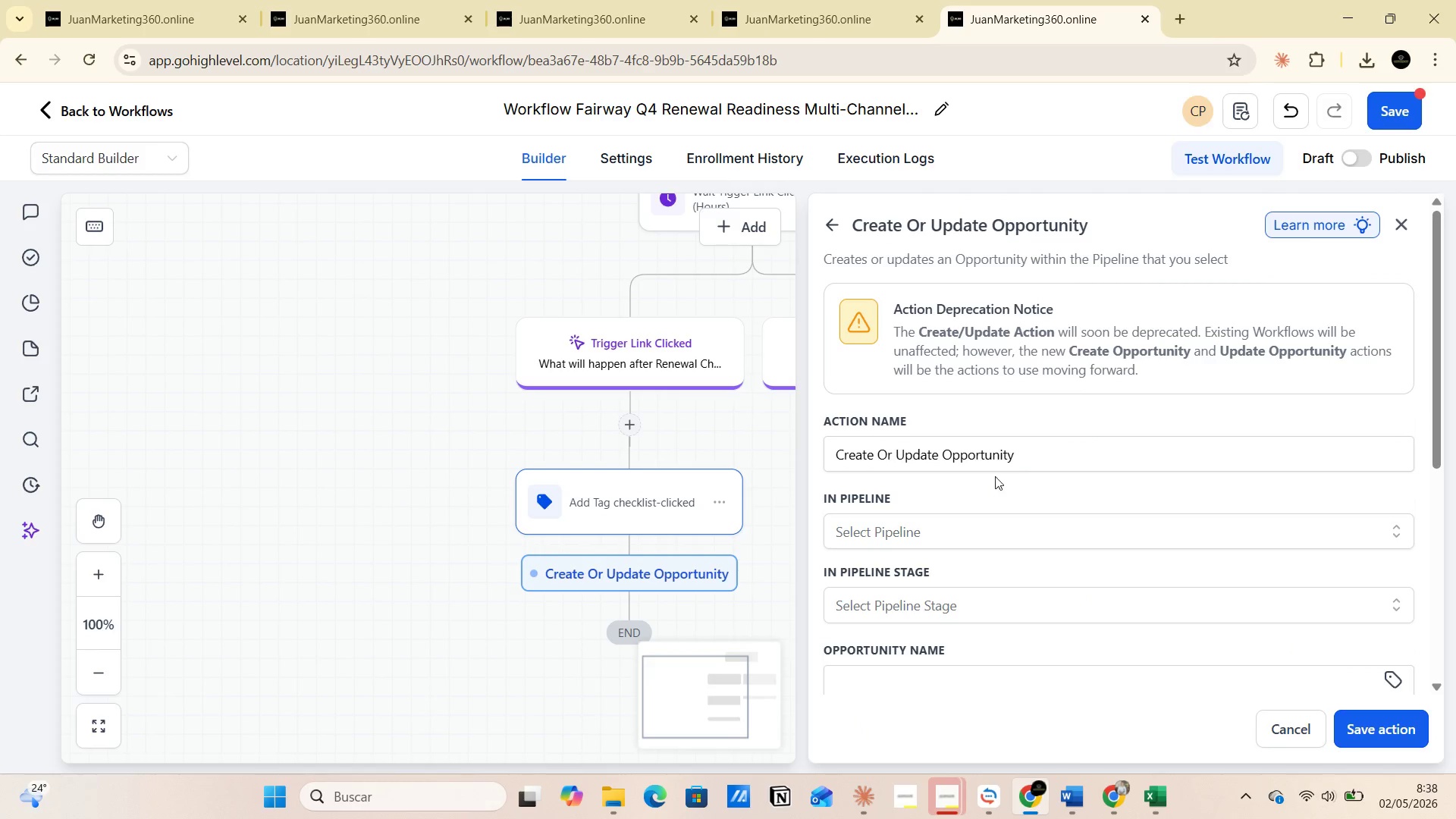 
left_click([1032, 456])
 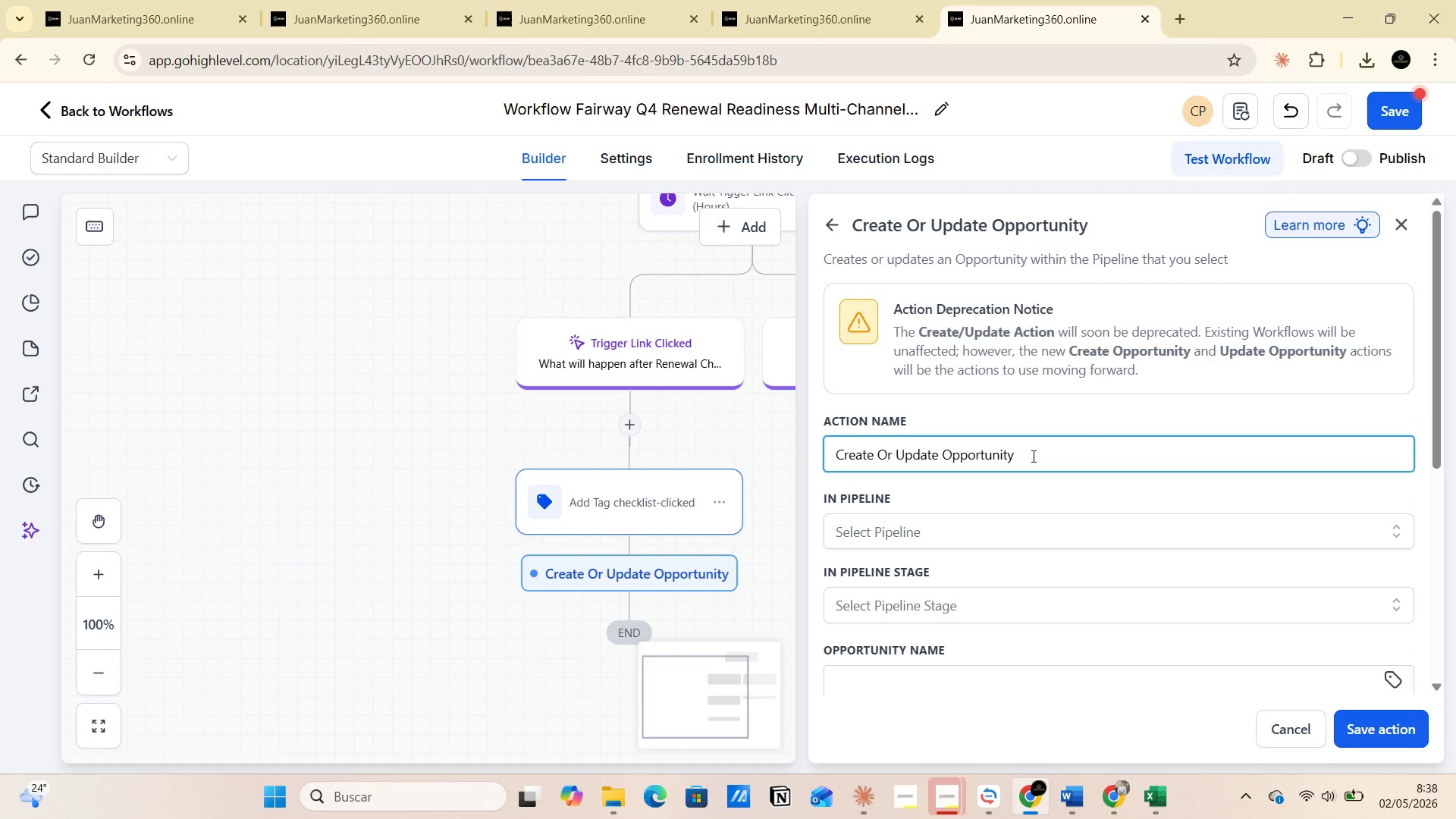 
key(Space)
 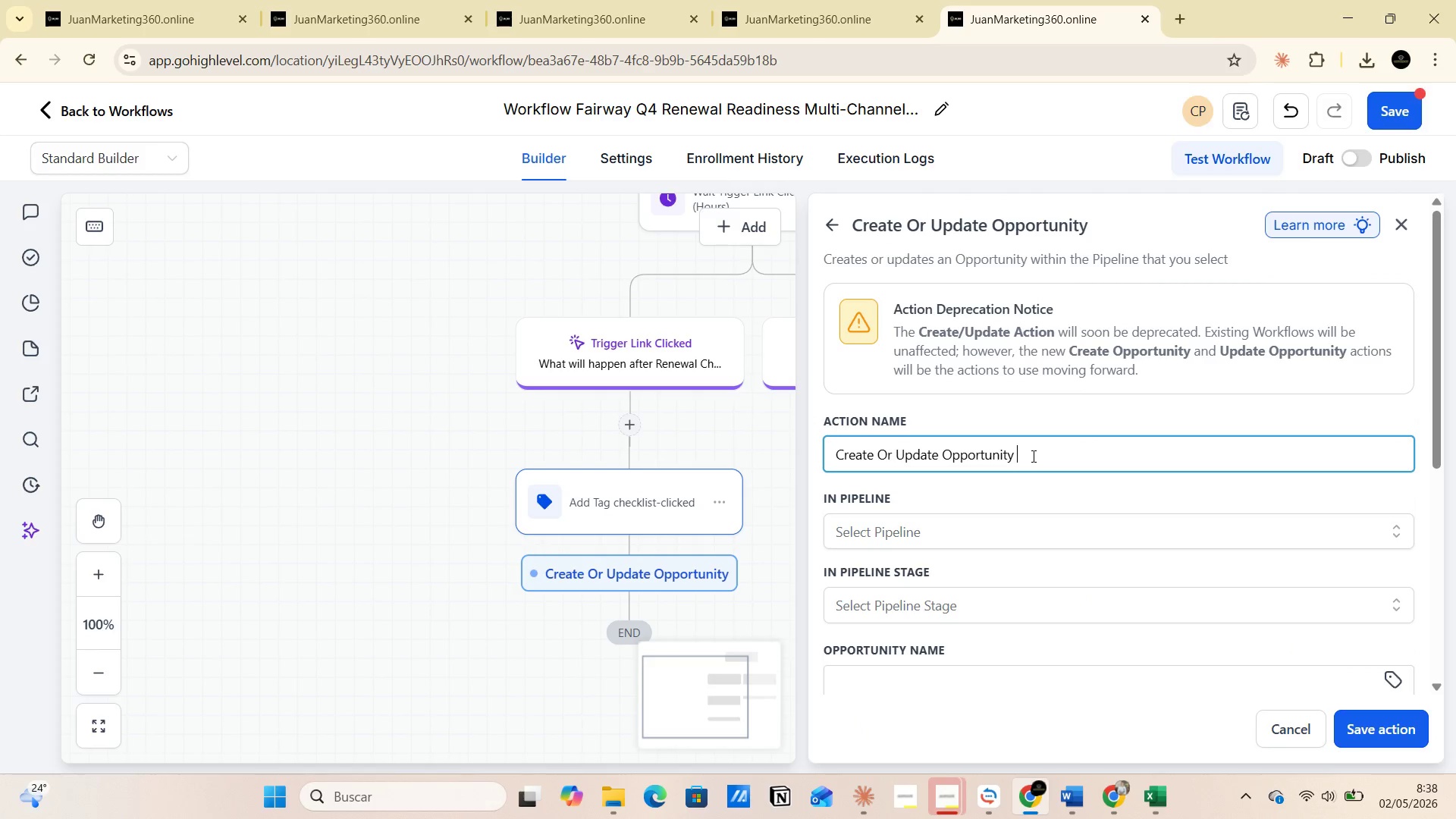 
key(Space)
 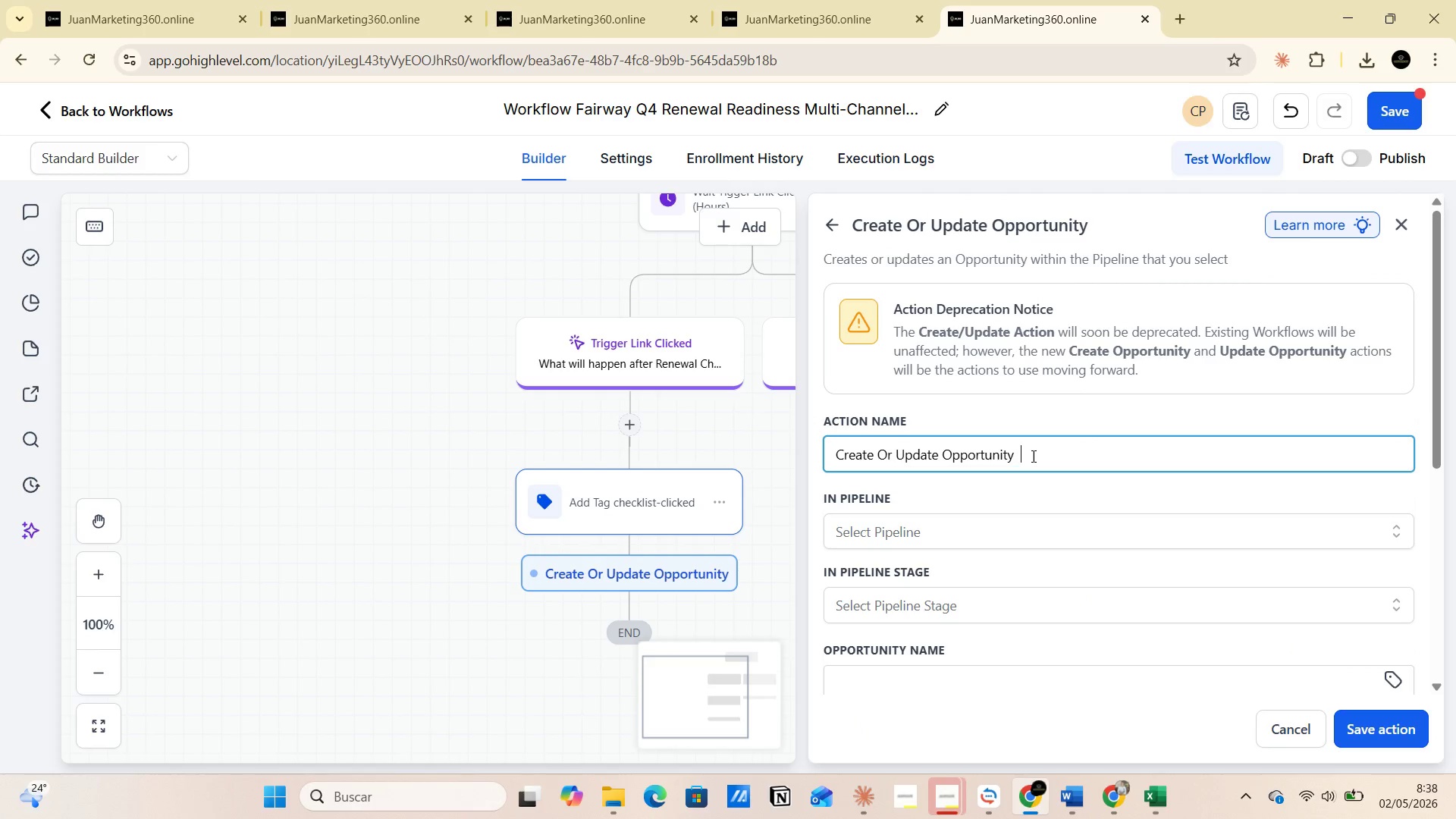 
key(Space)
 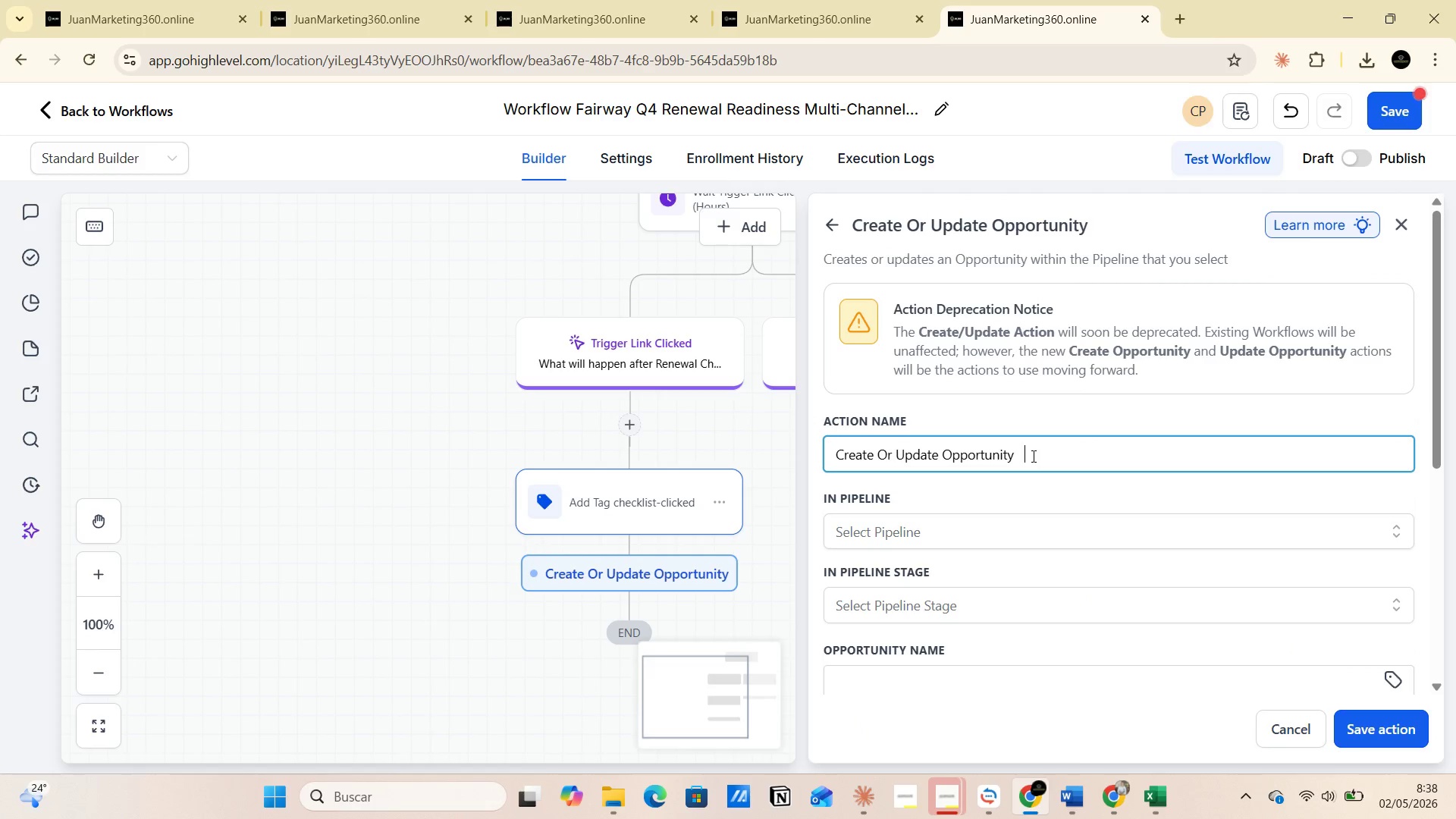 
key(Space)
 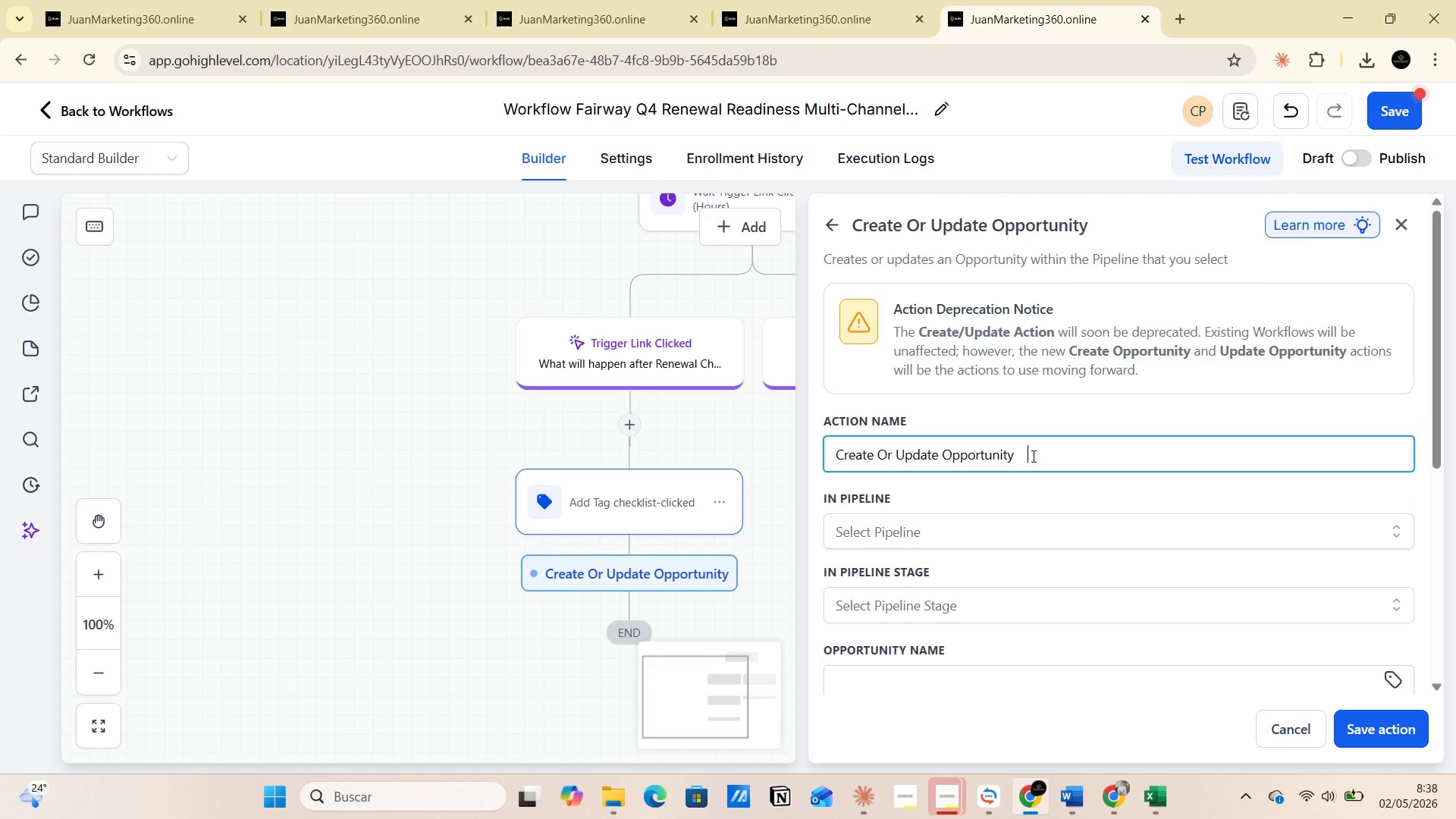 
key(Space)
 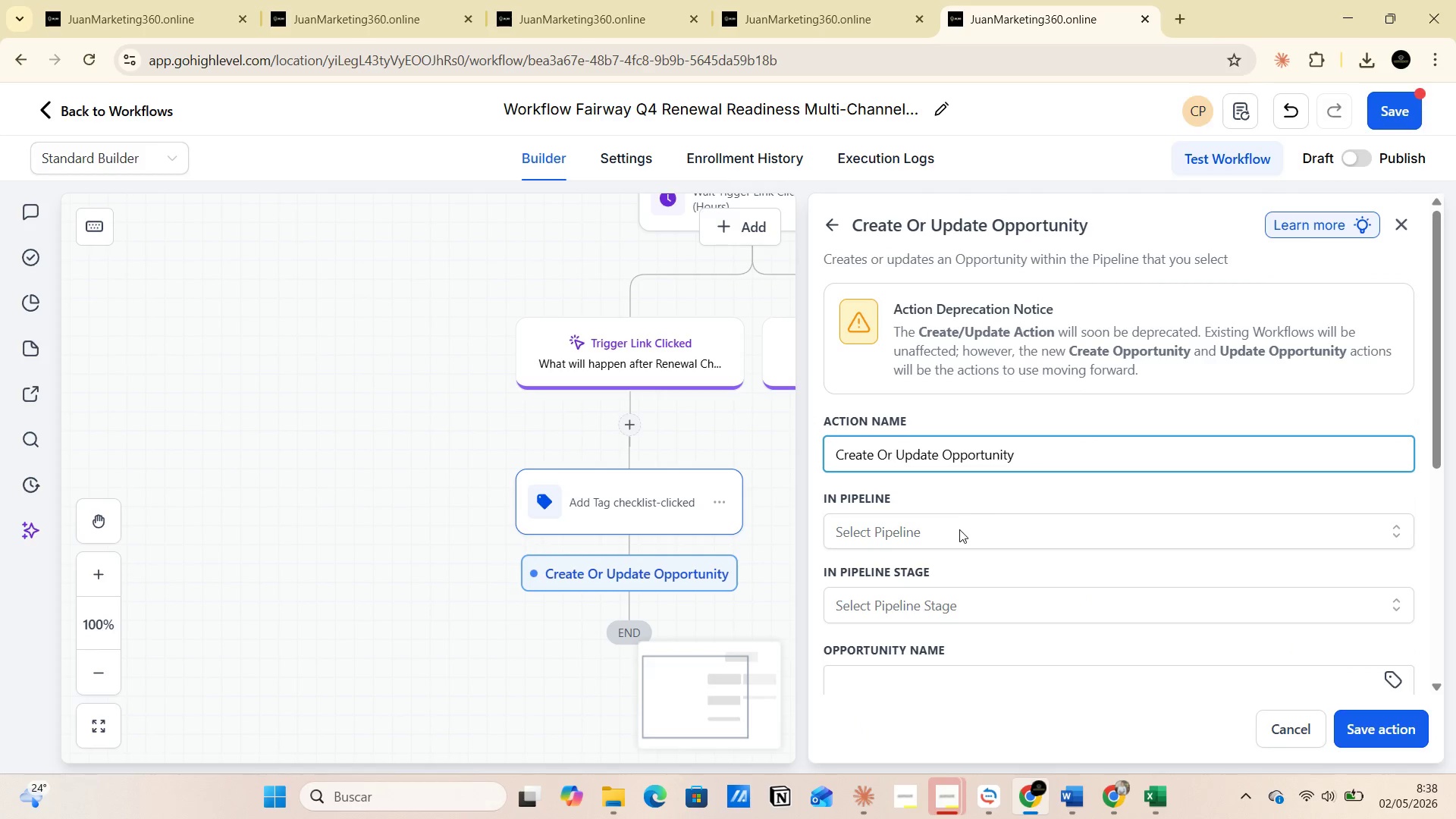 
left_click([959, 529])
 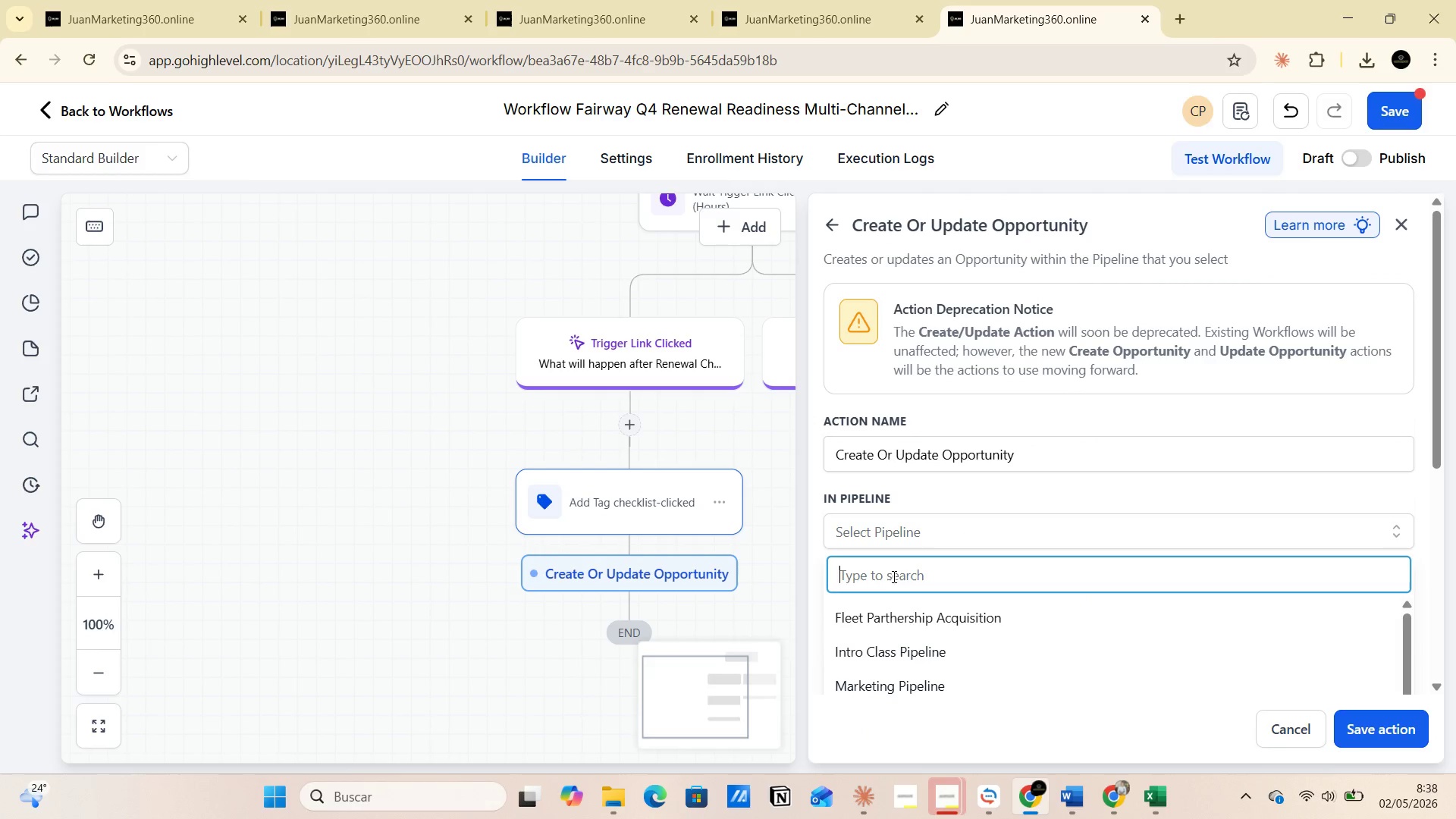 
scroll: coordinate [887, 615], scroll_direction: down, amount: 1.0